 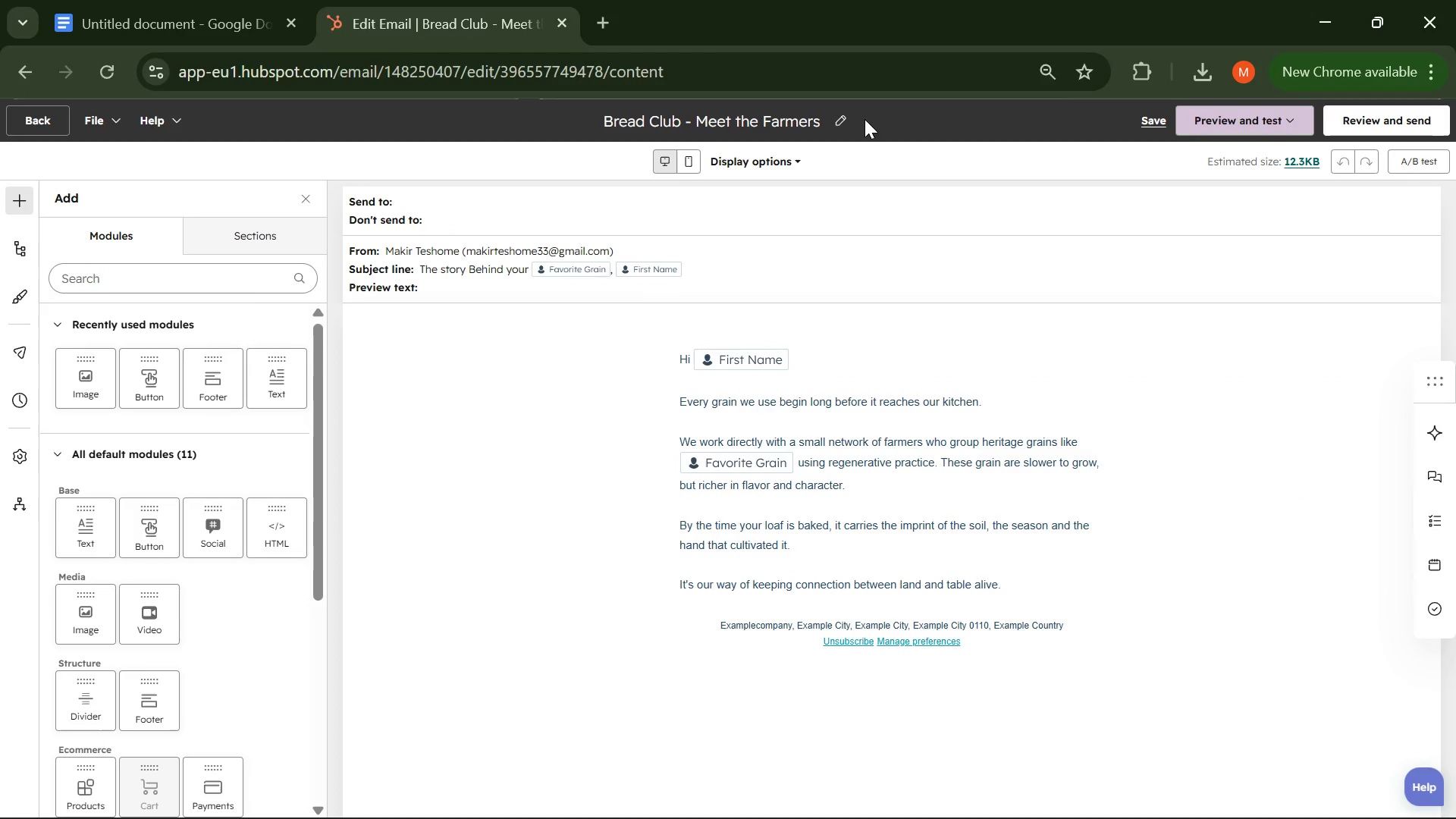 
left_click_drag(start_coordinate=[0, 89], to_coordinate=[1455, 818])
 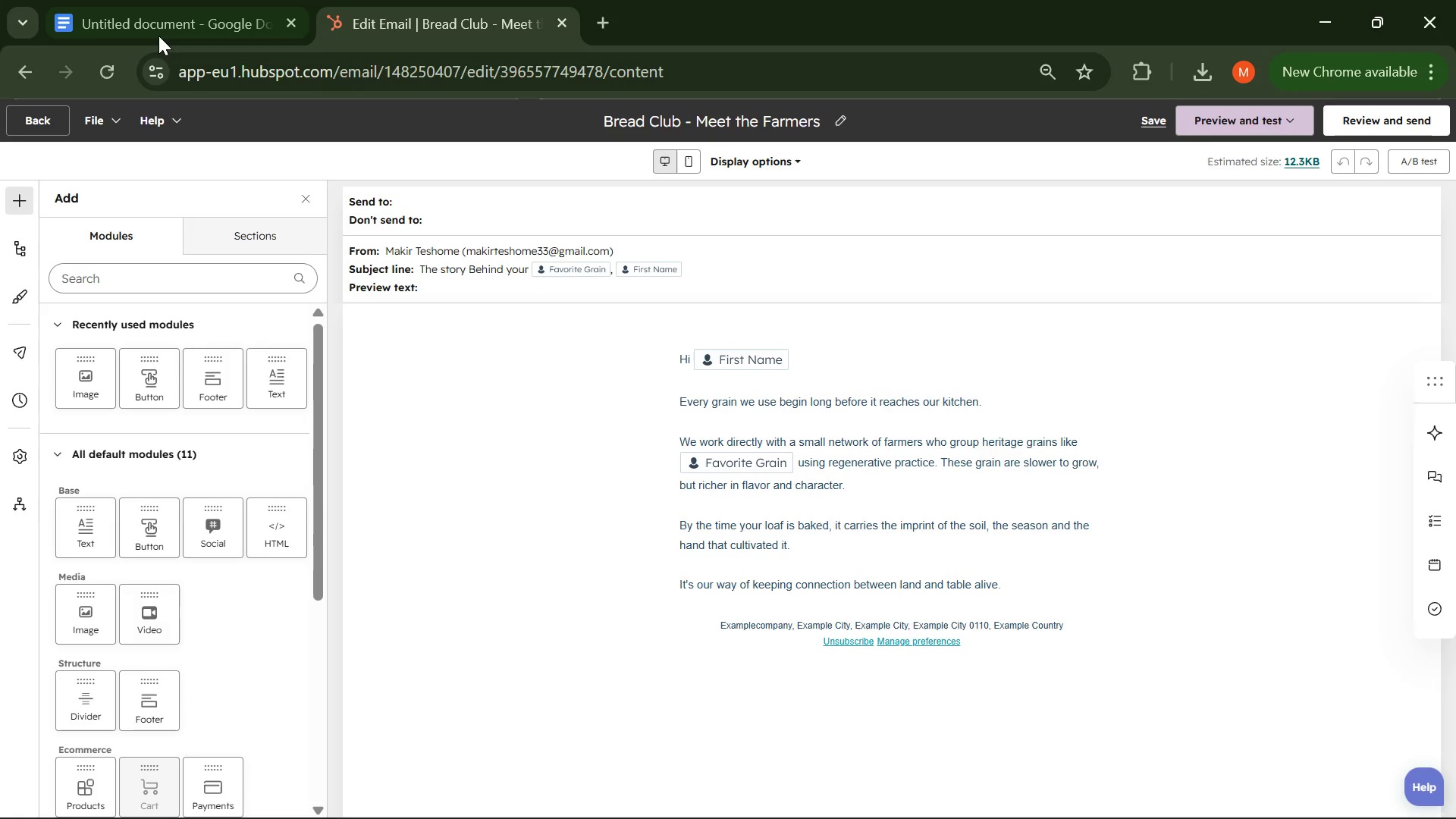 
left_click([158, 34])
 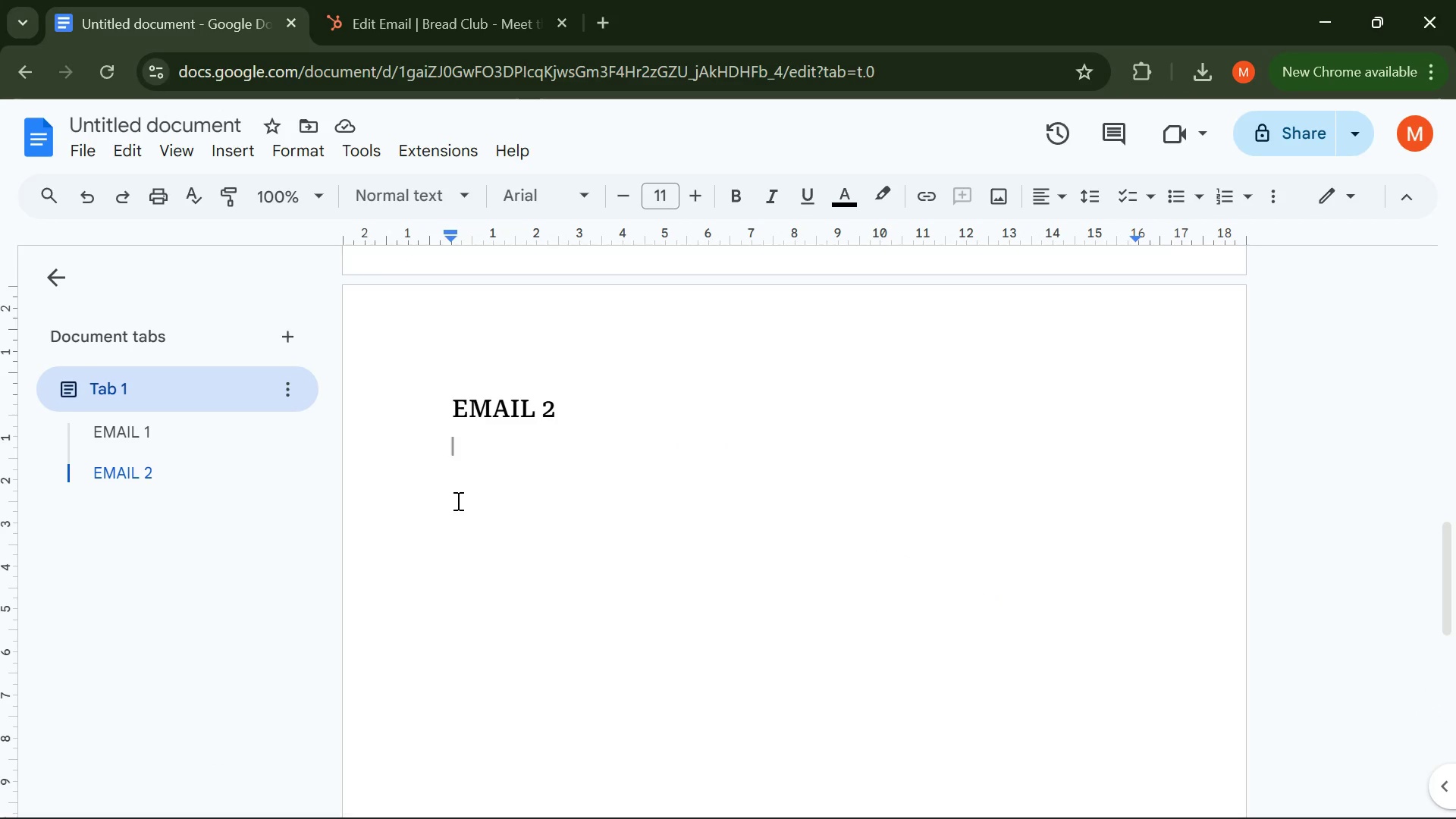 
key(Control+V)
 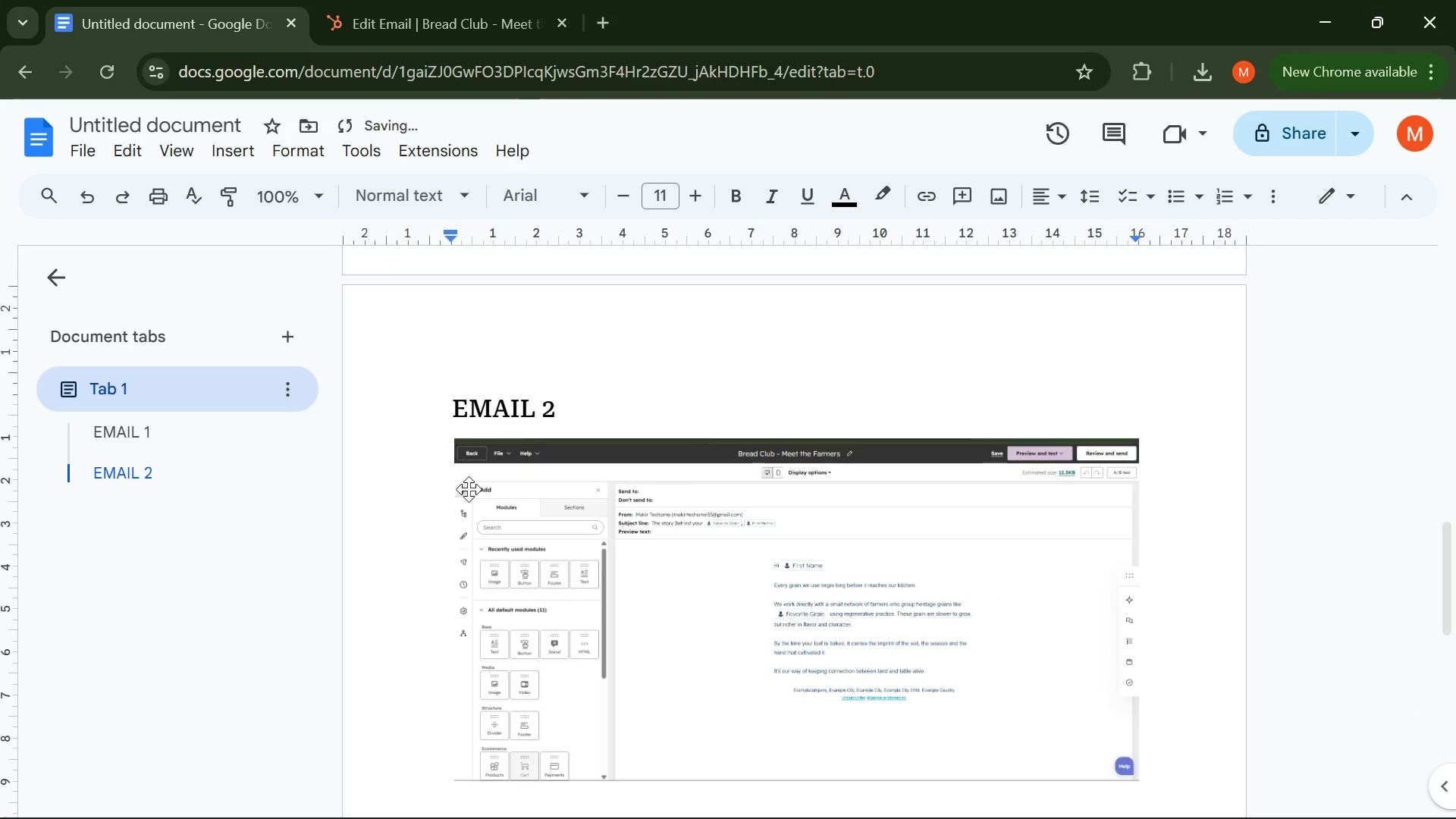 
key(Enter)
 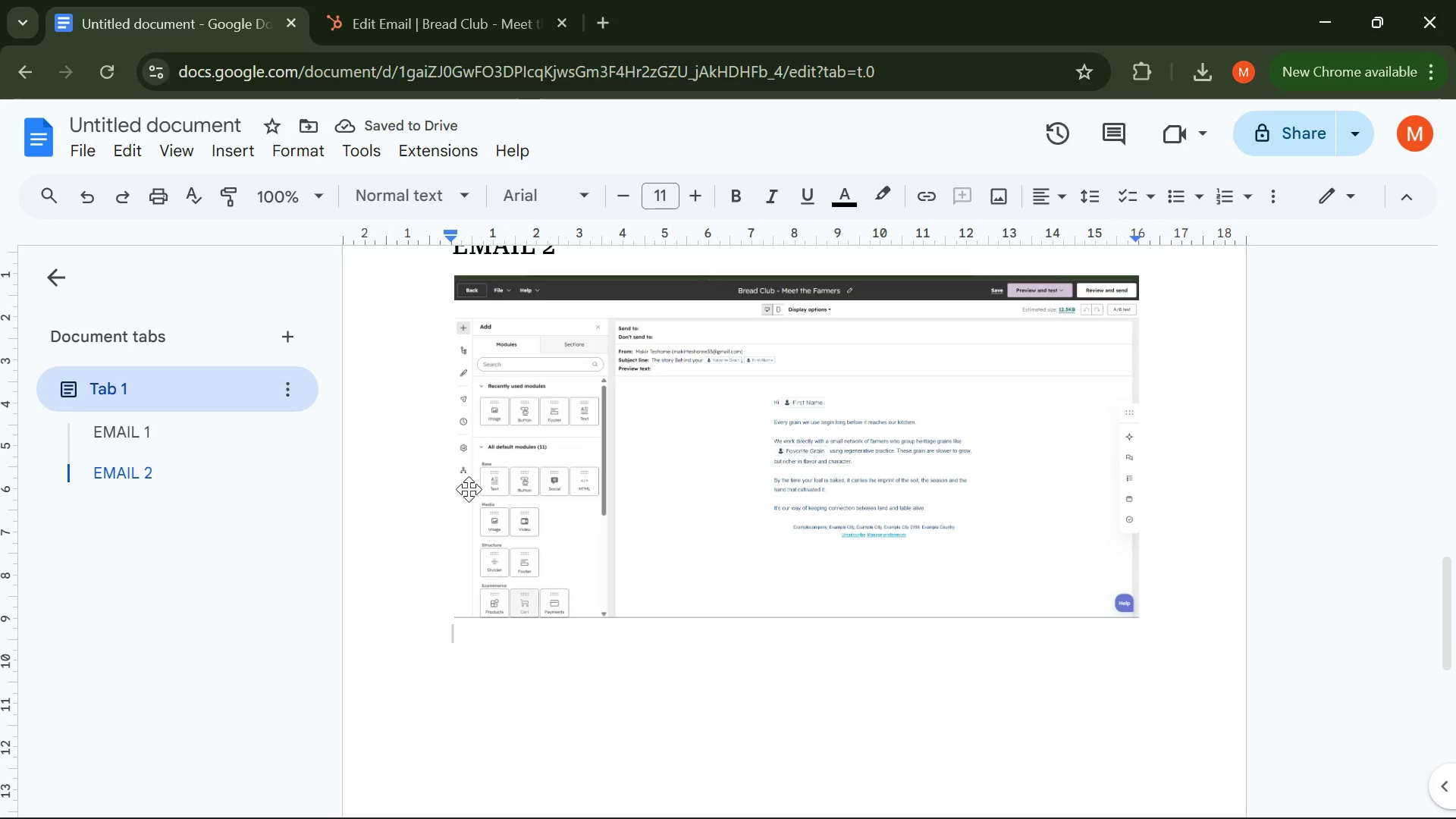 
key(Control+Enter)
 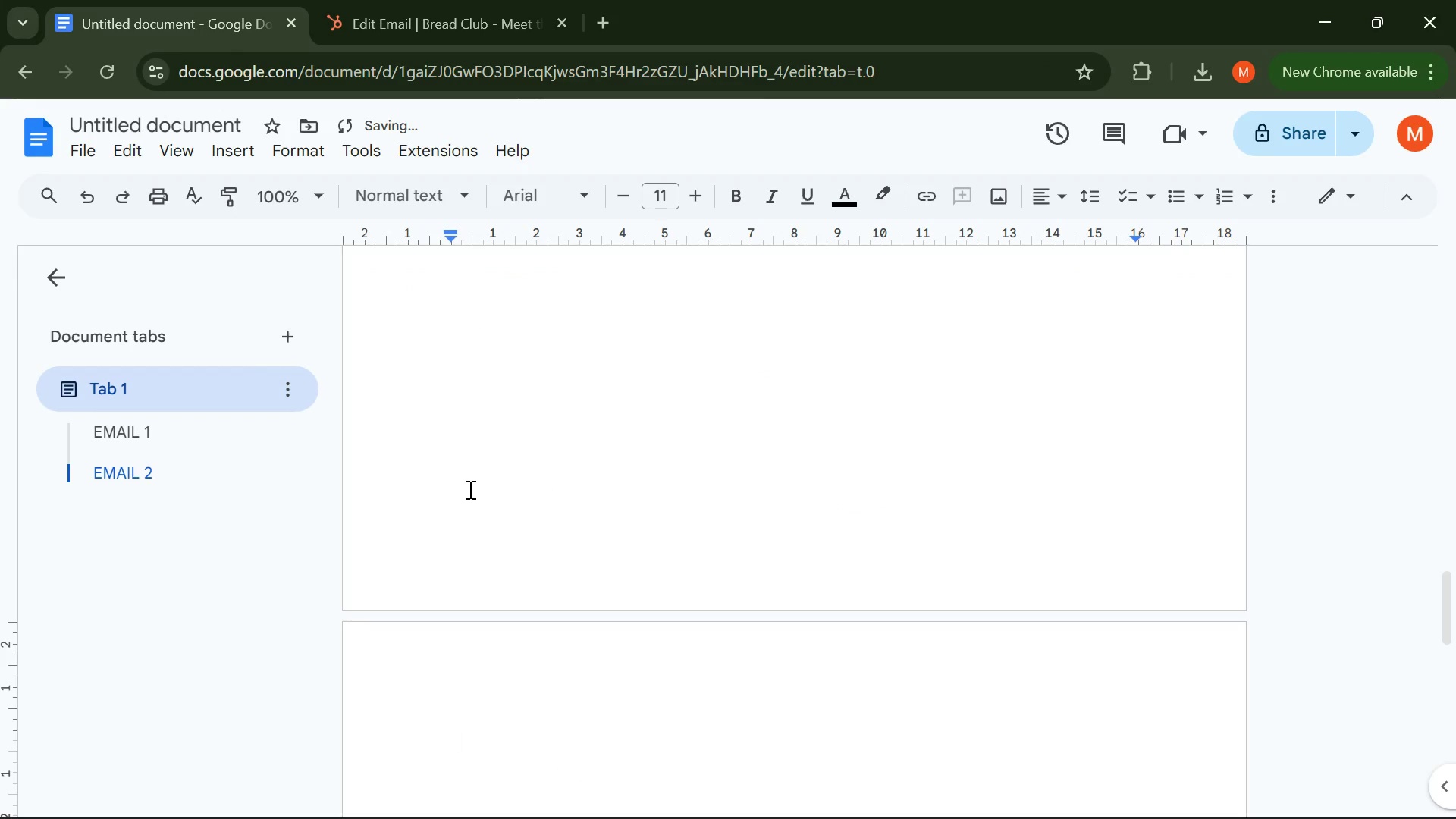 
type(EMAIL 3)
 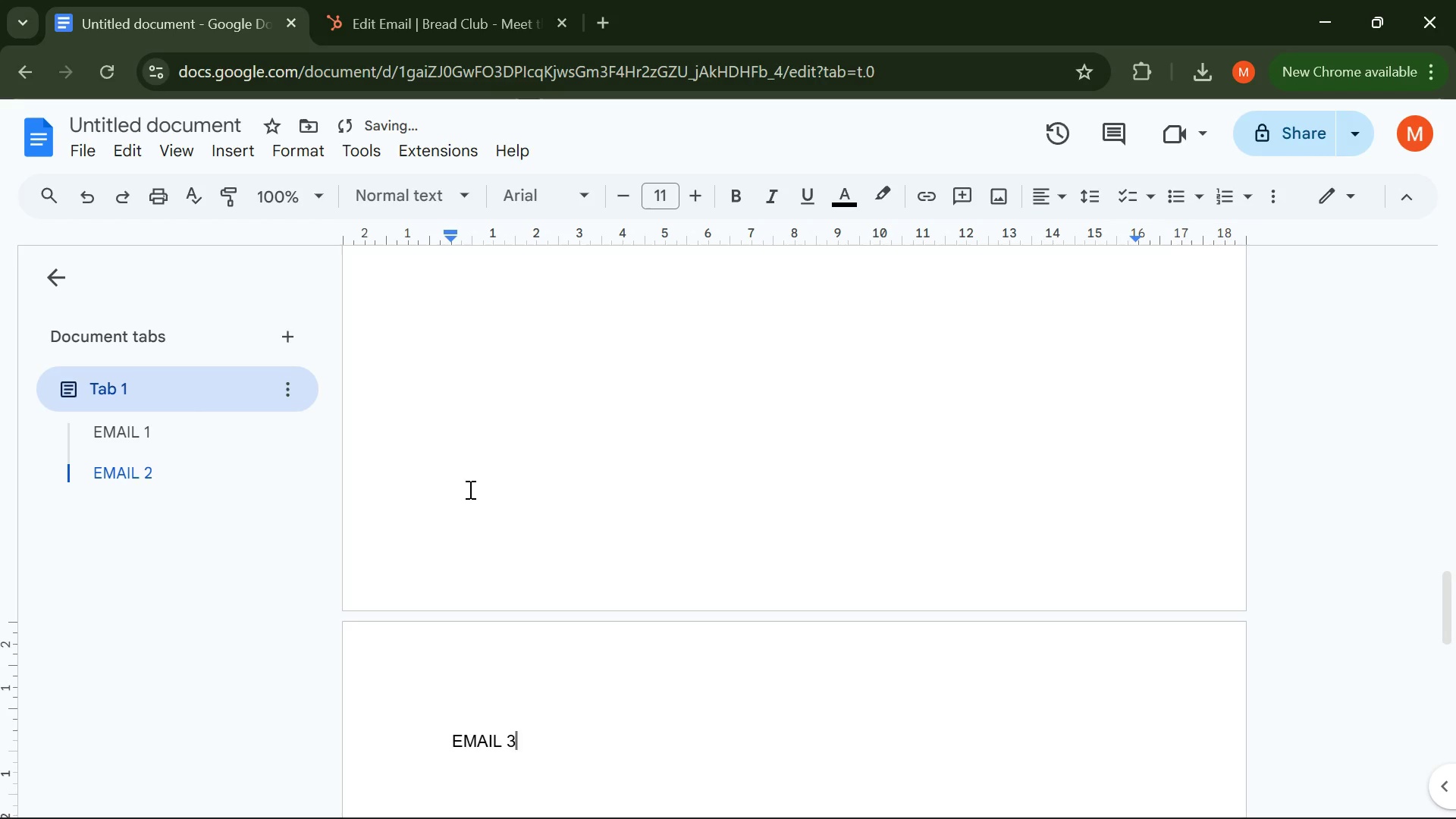 
key(Enter)
 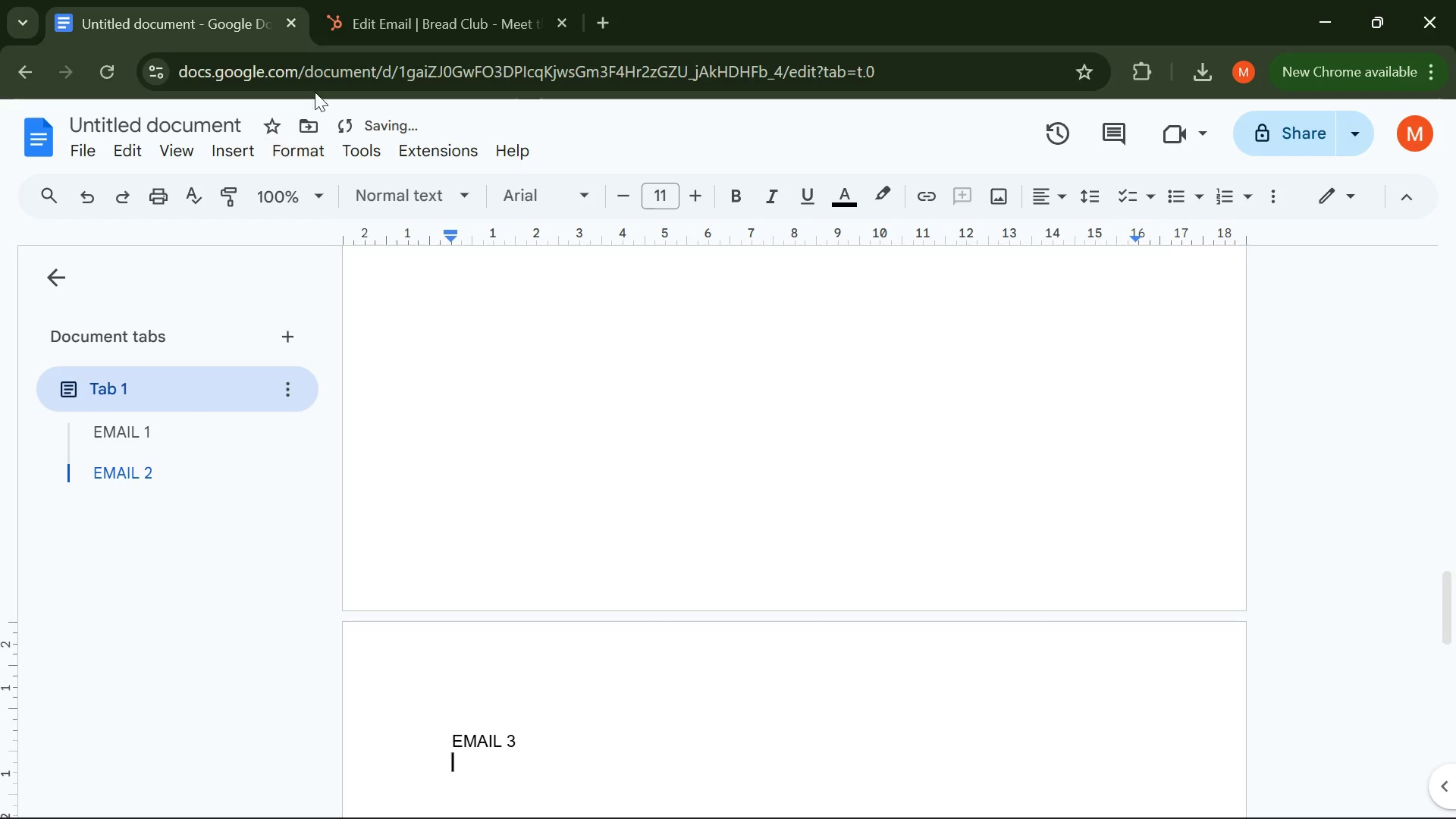 
left_click([368, 55])
 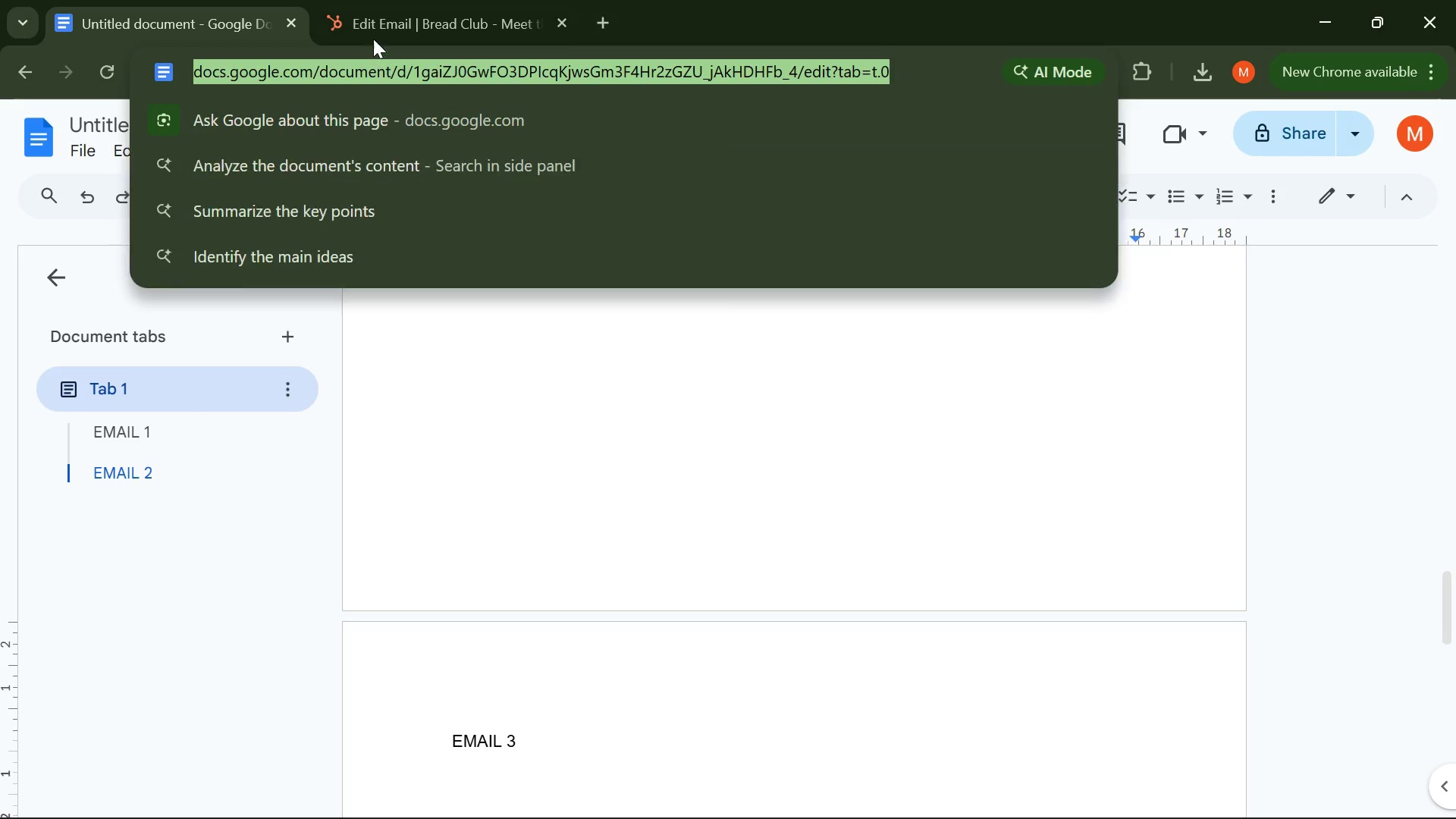 
left_click([374, 34])
 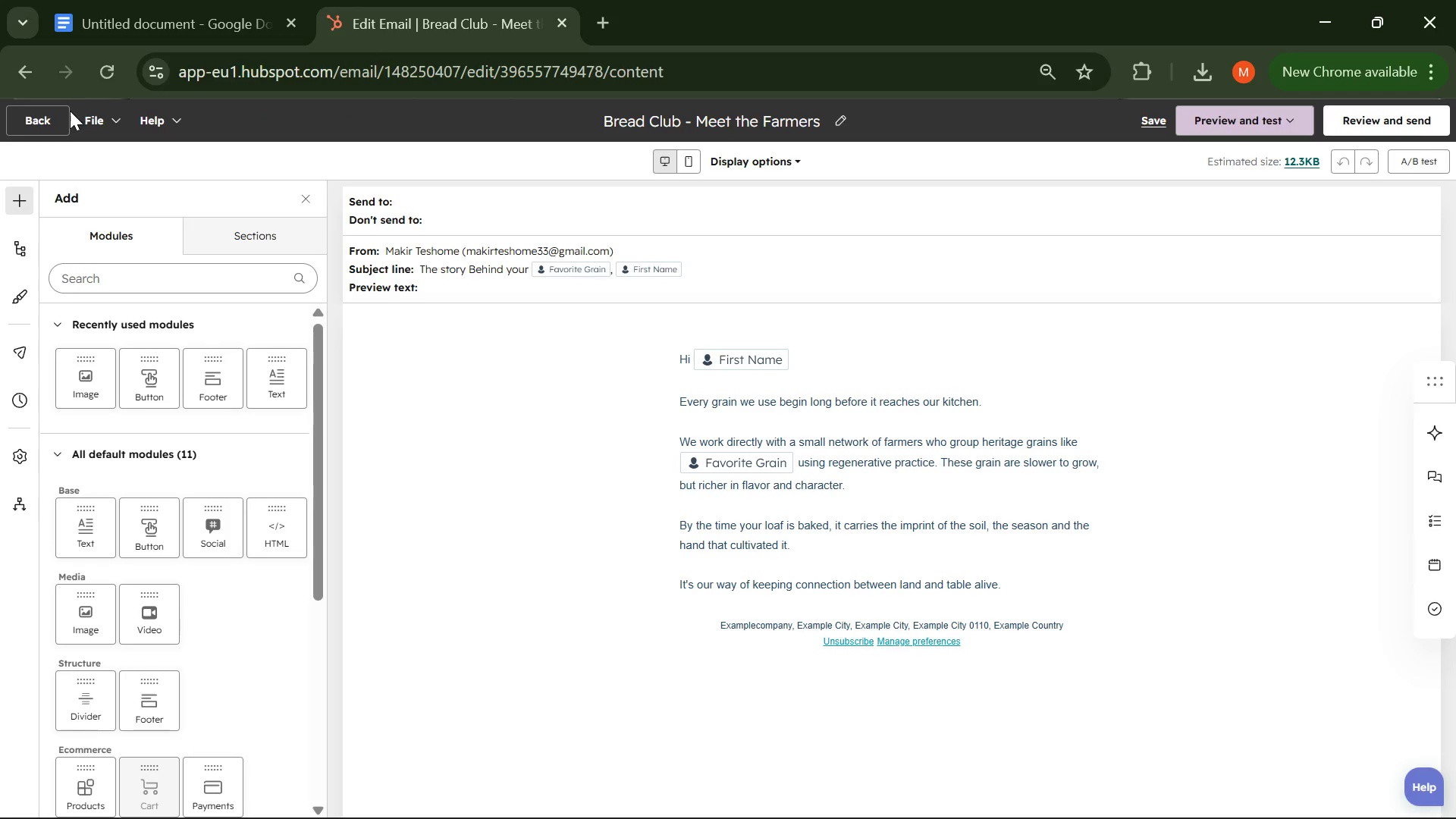 
left_click([67, 111])
 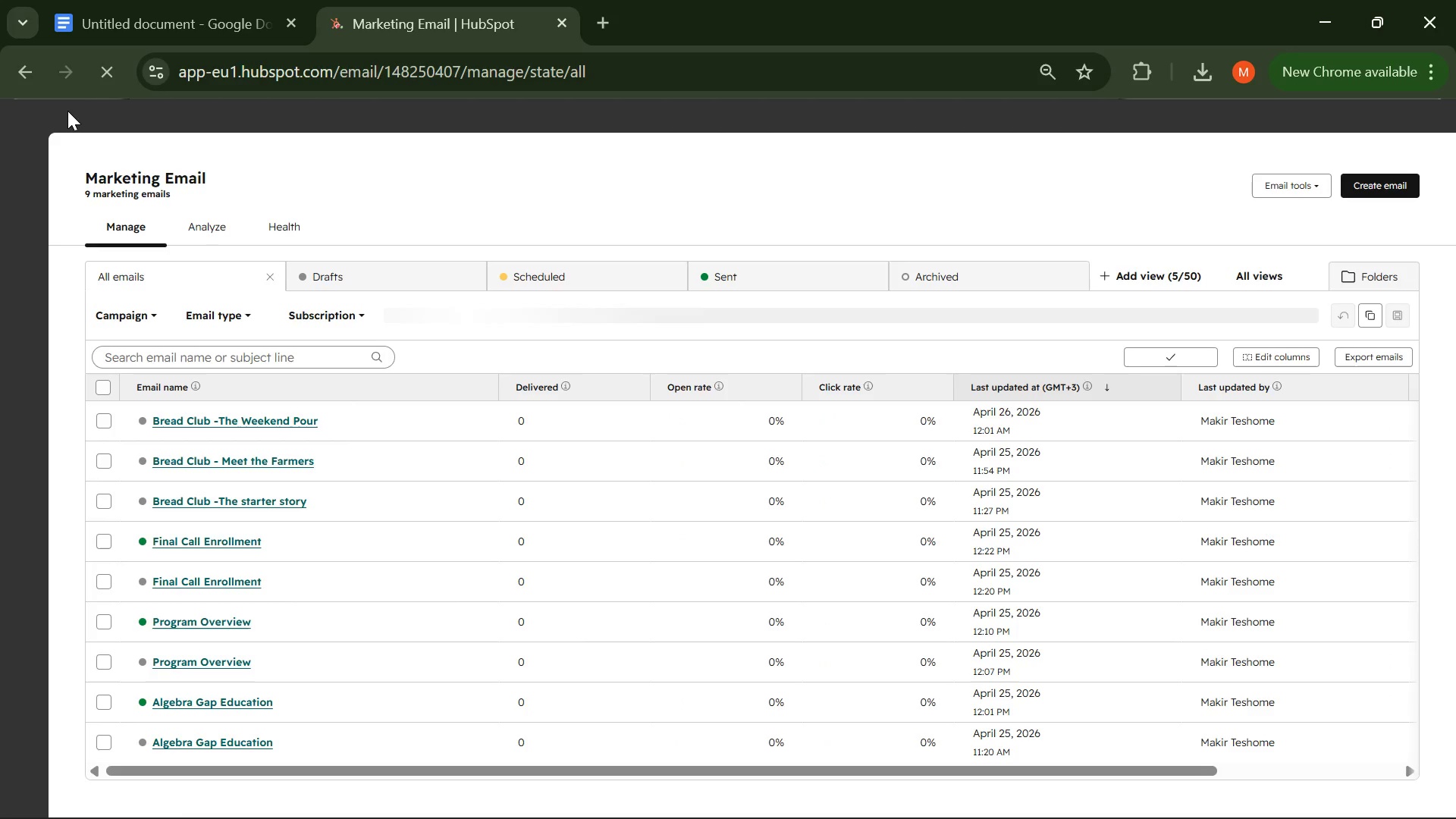 
wait(10.47)
 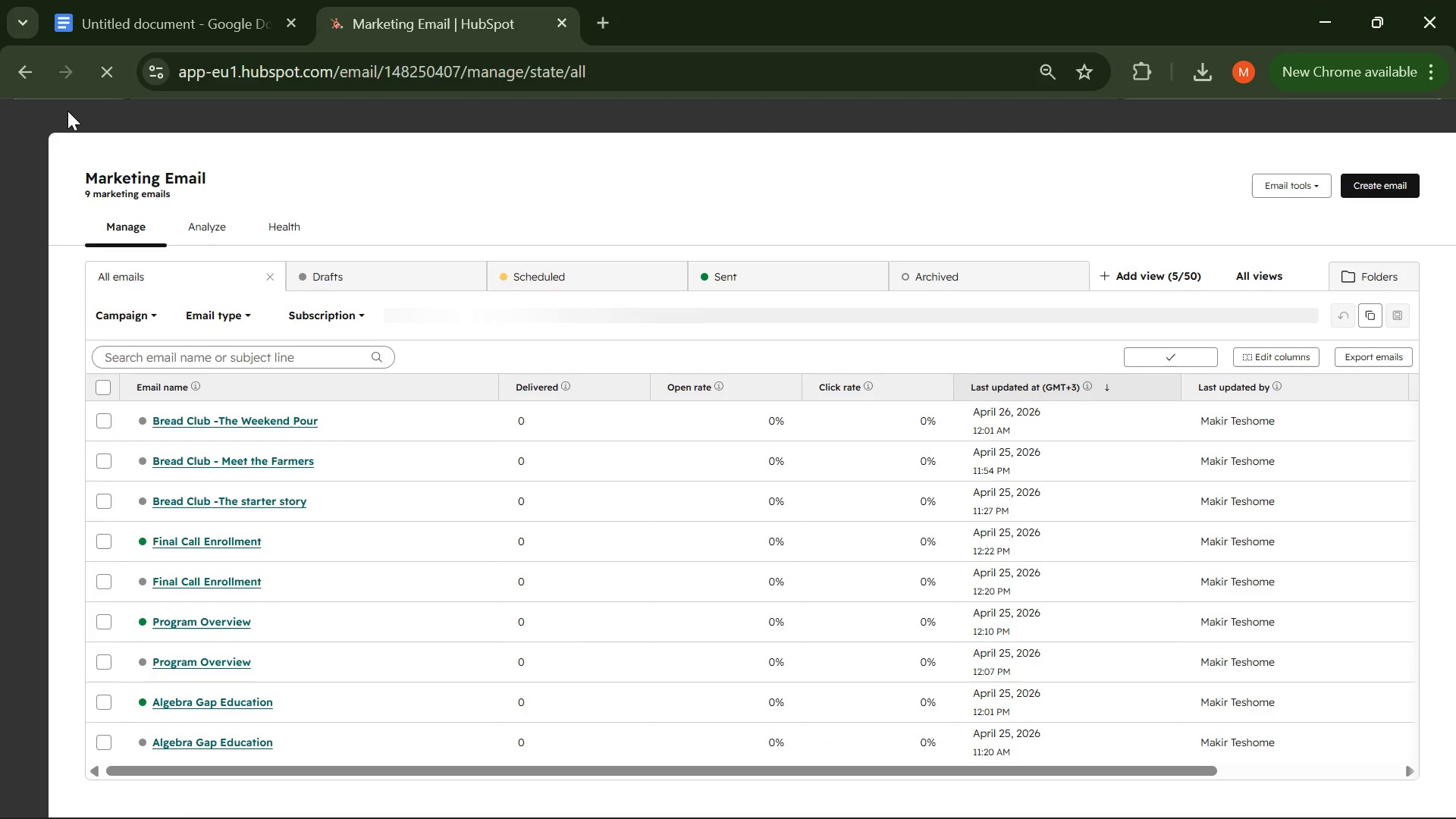 
key(Mute)
 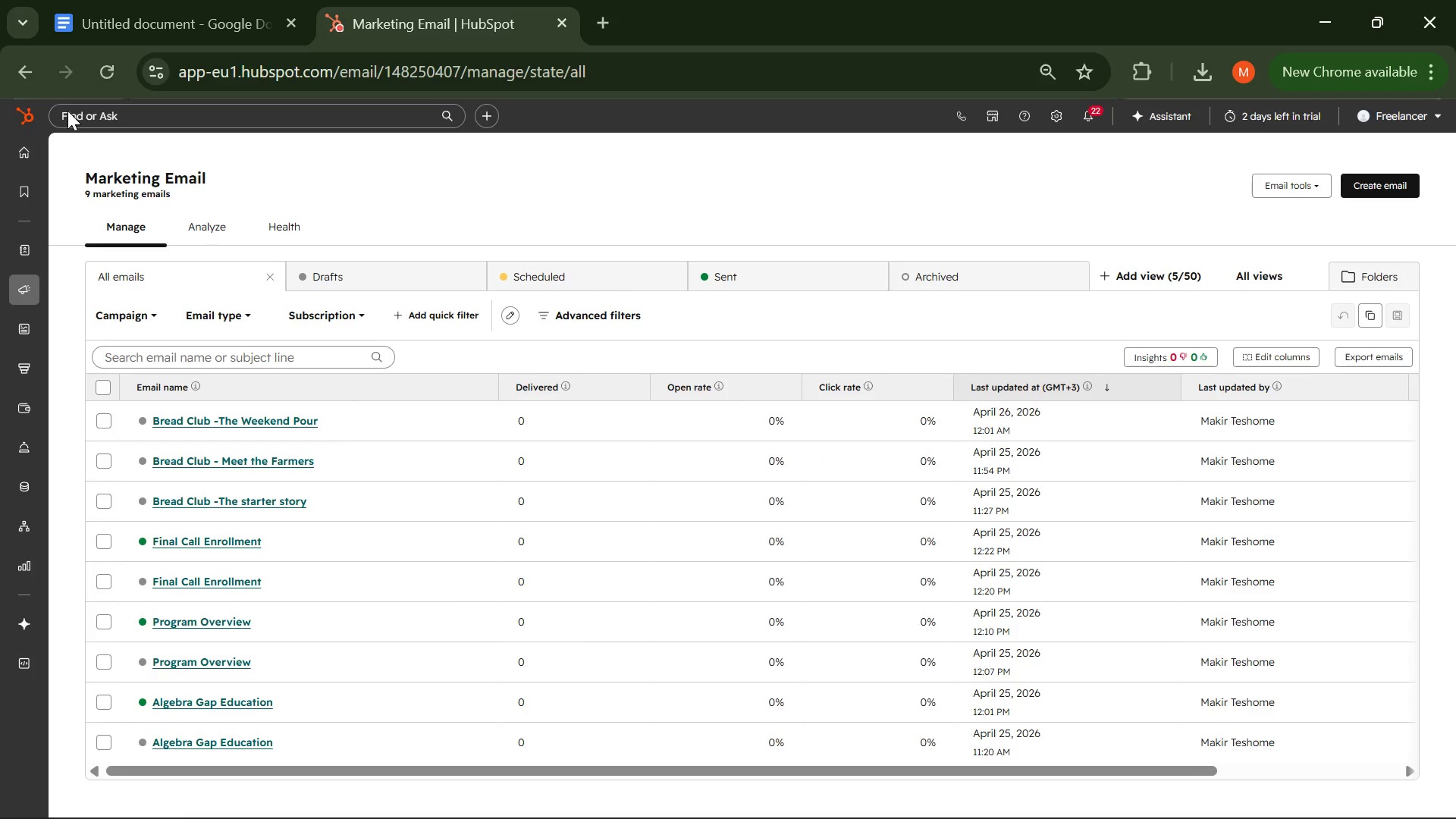 
wait(21.19)
 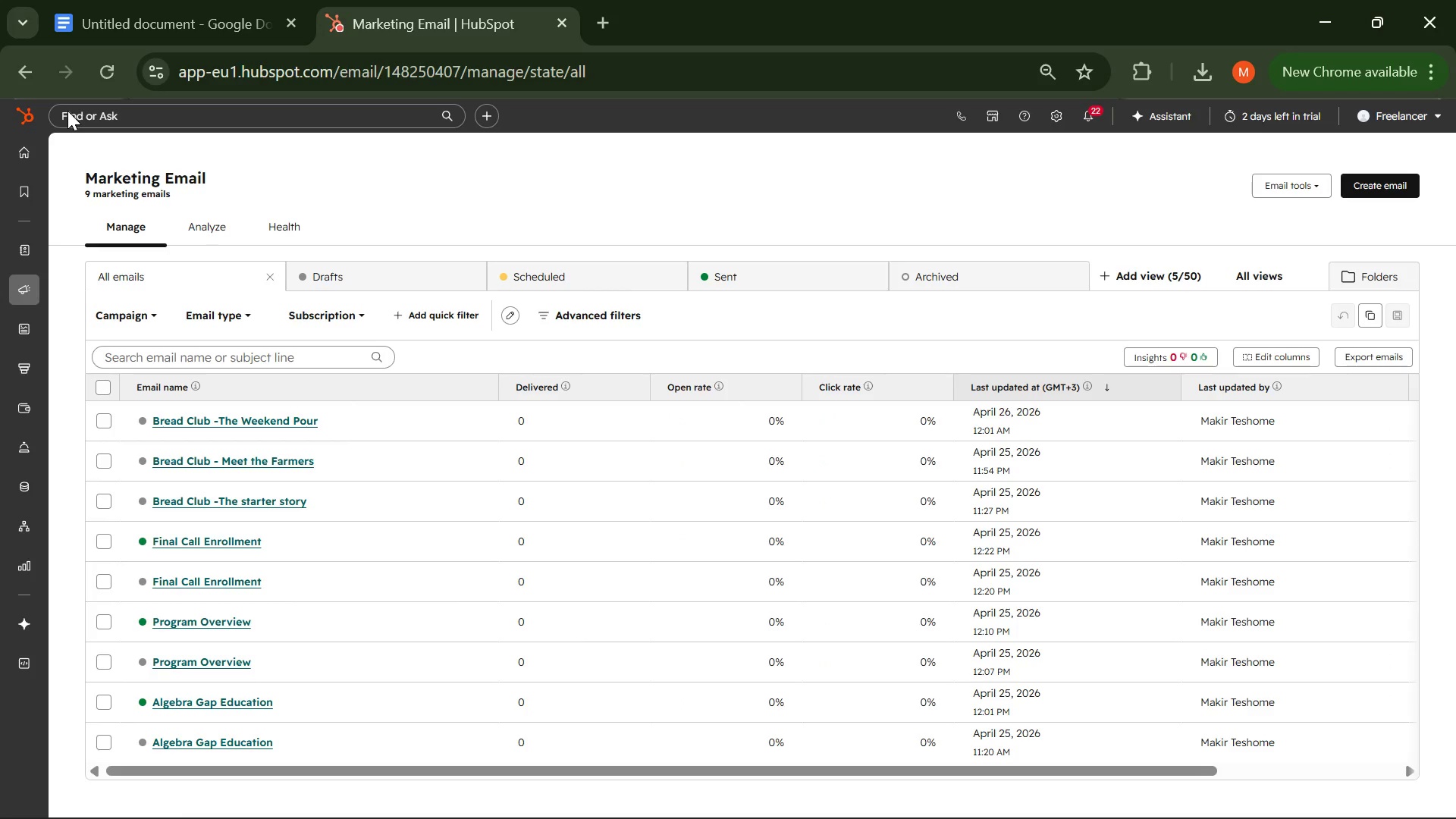 
left_click([230, 423])
 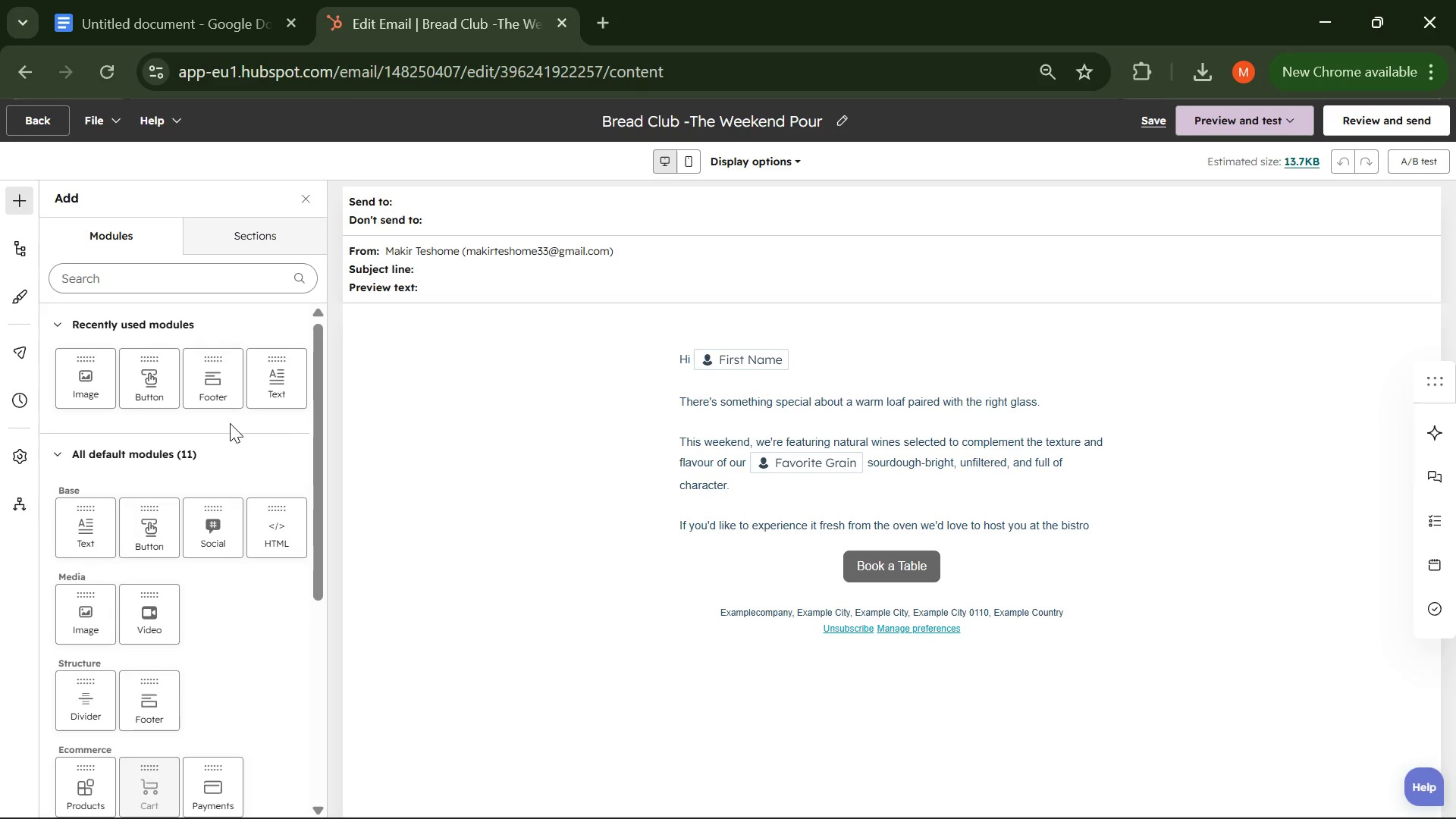 
wait(80.05)
 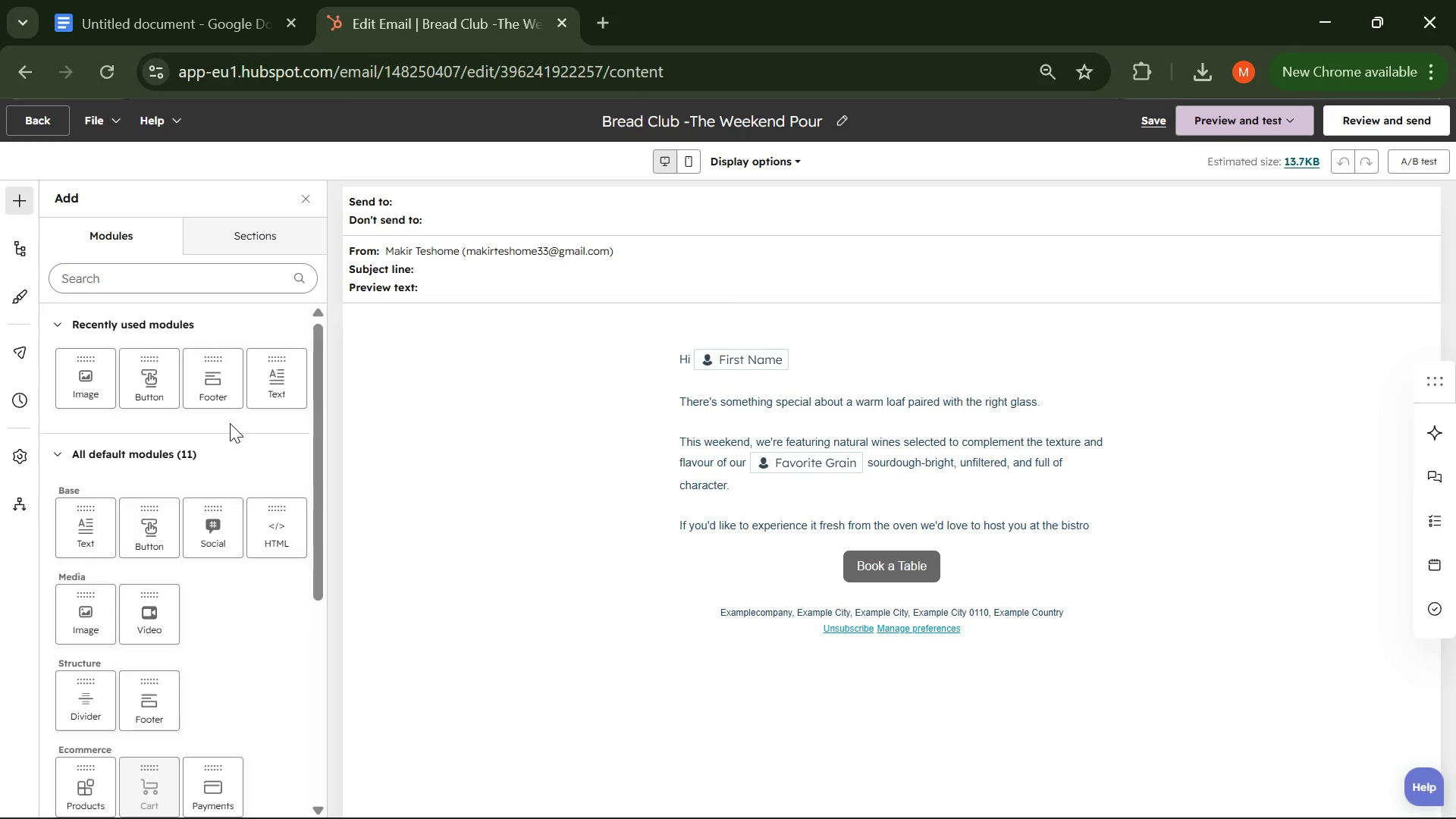 
left_click([167, 36])
 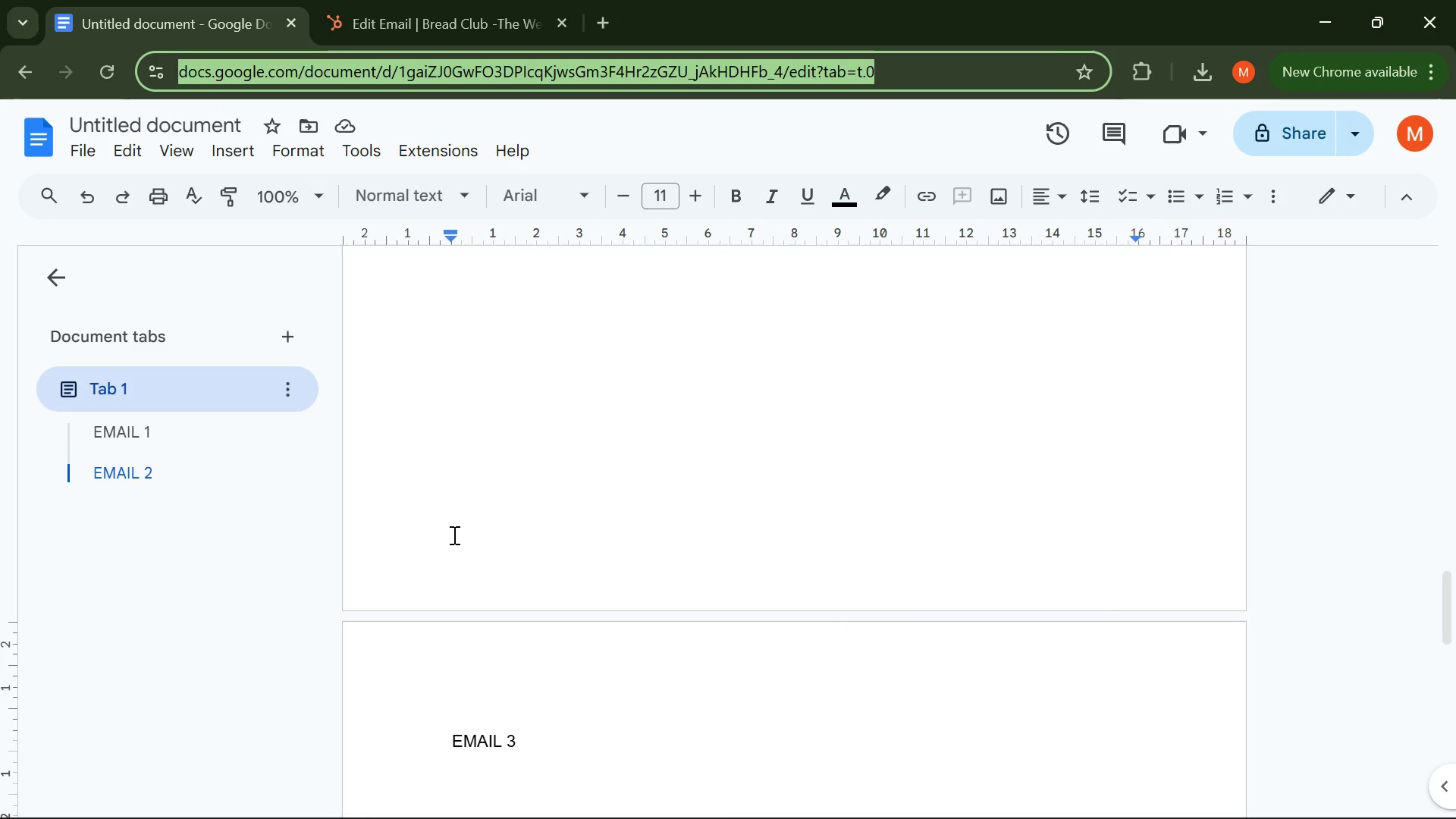 
left_click([493, 469])
 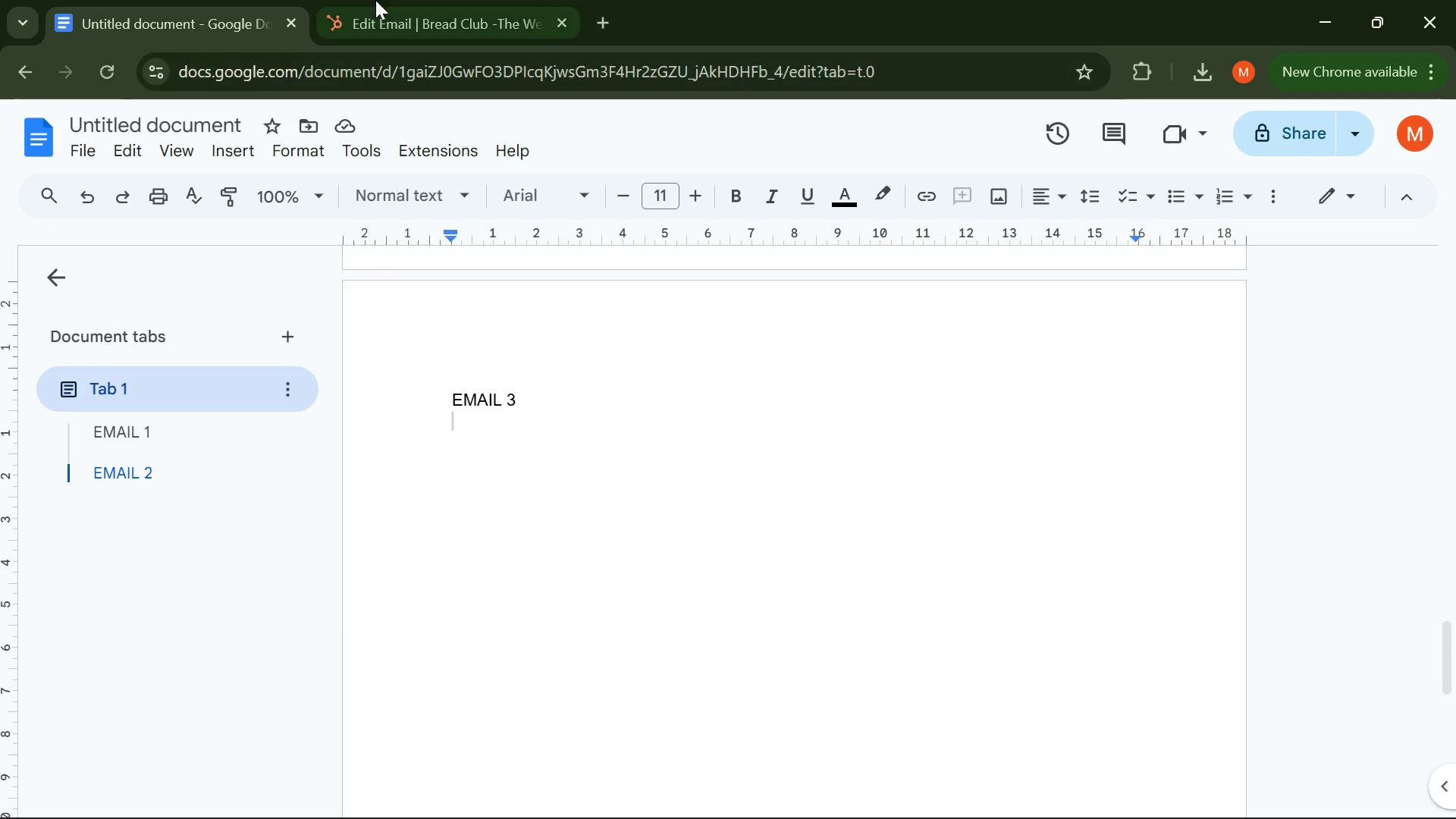 
left_click([374, 0])
 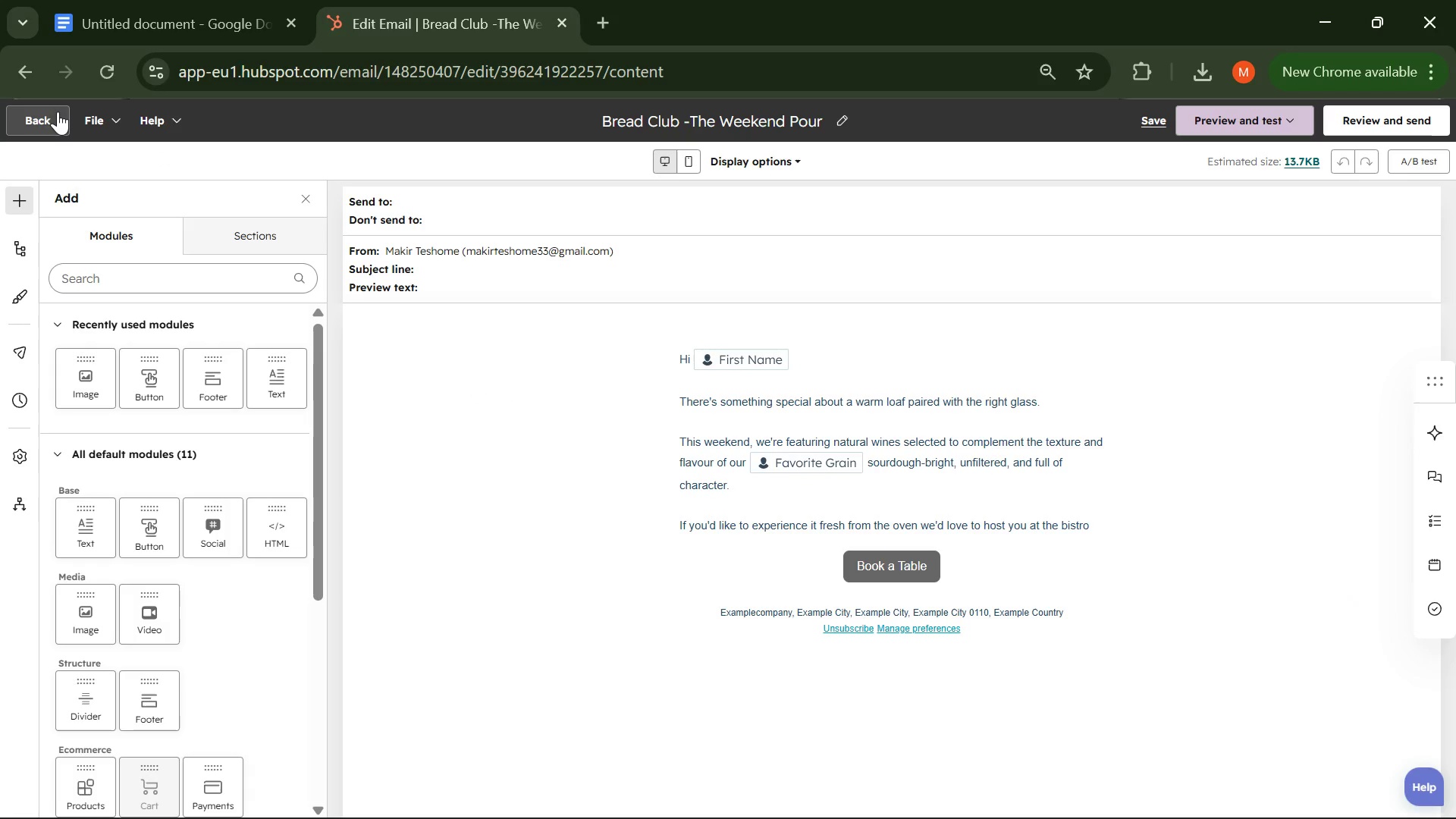 
scroll: coordinate [515, 584], scroll_direction: down, amount: 3.0
 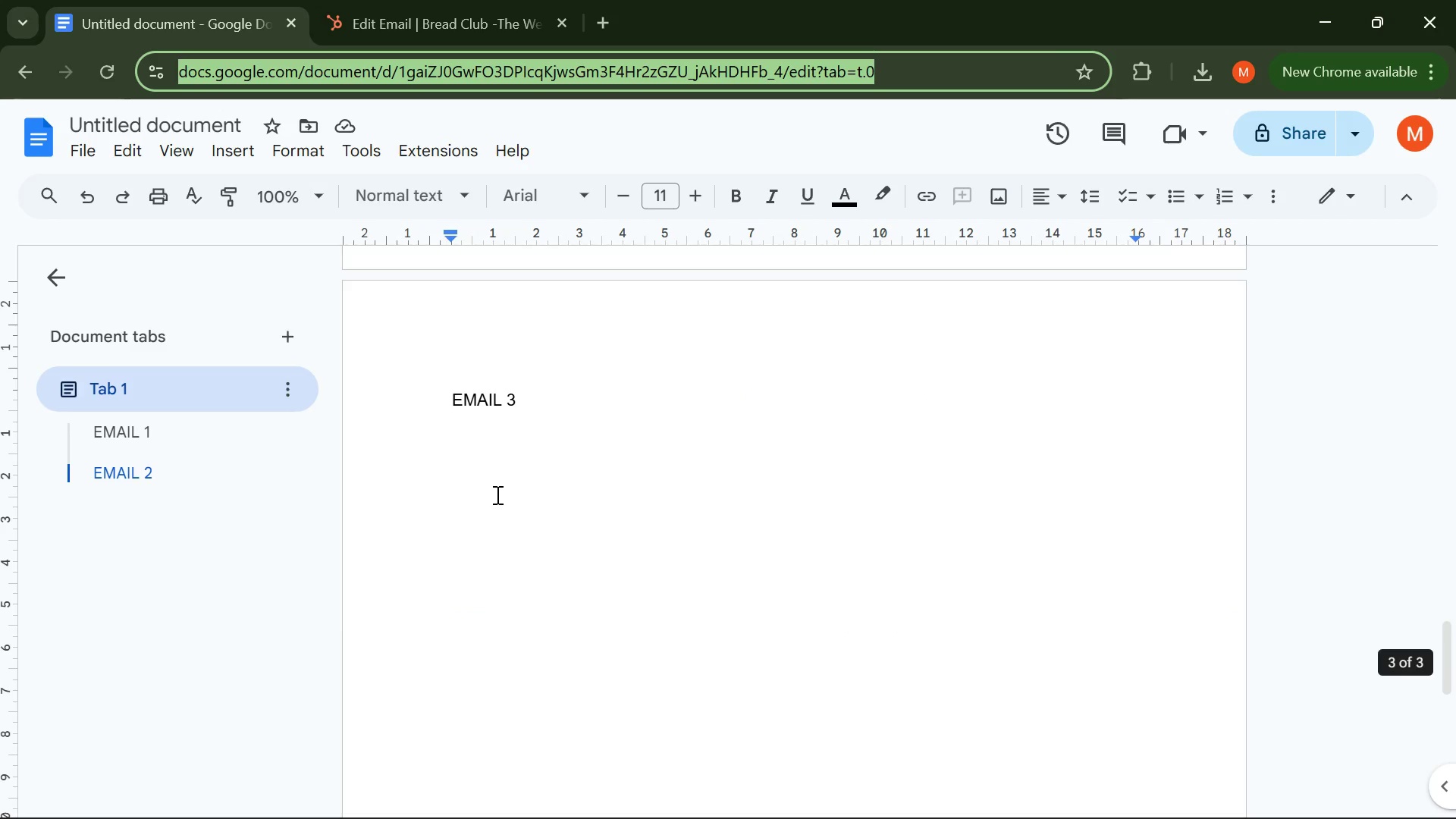 
left_click([58, 111])
 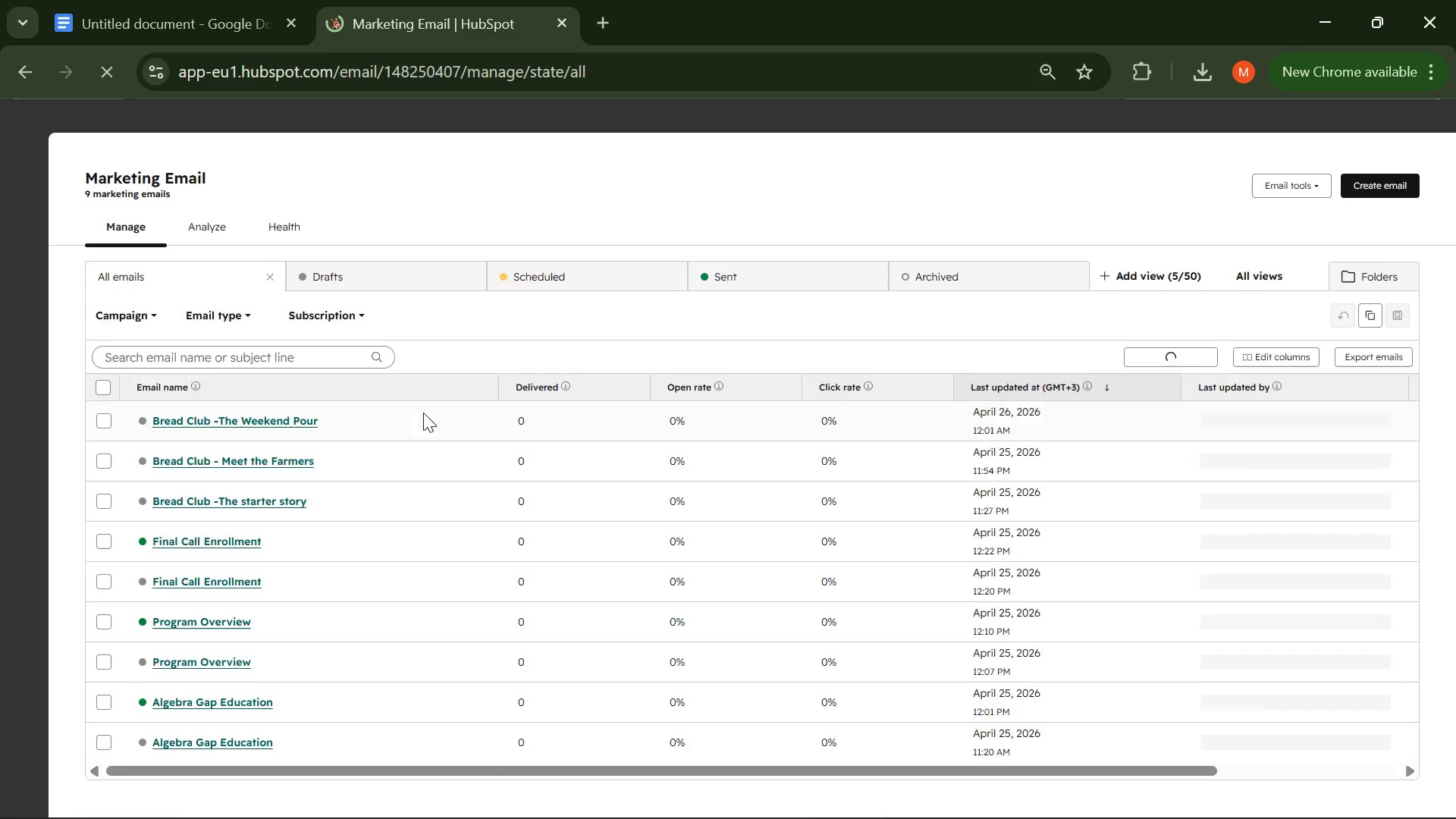 
wait(9.64)
 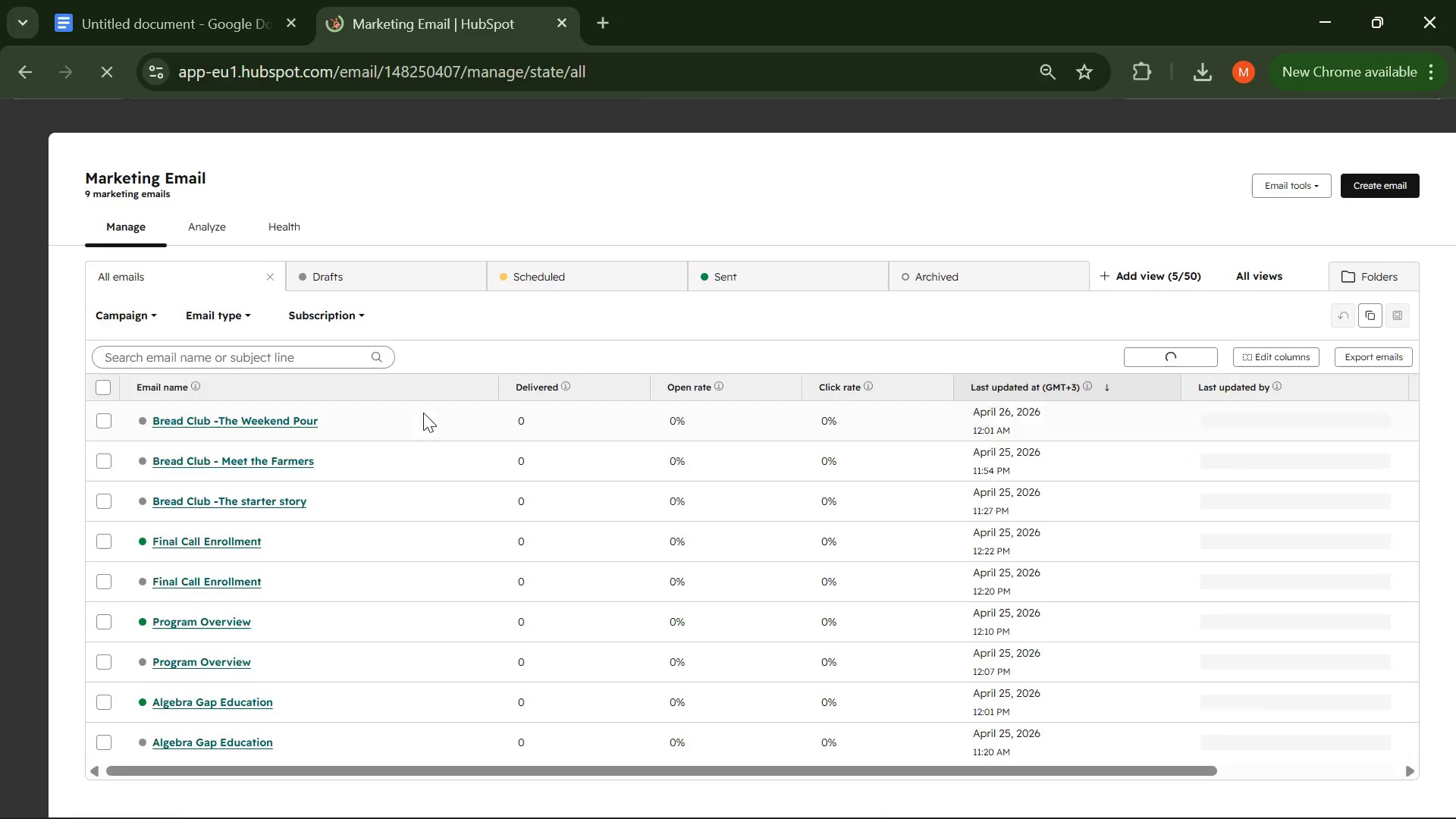 
left_click([234, 413])
 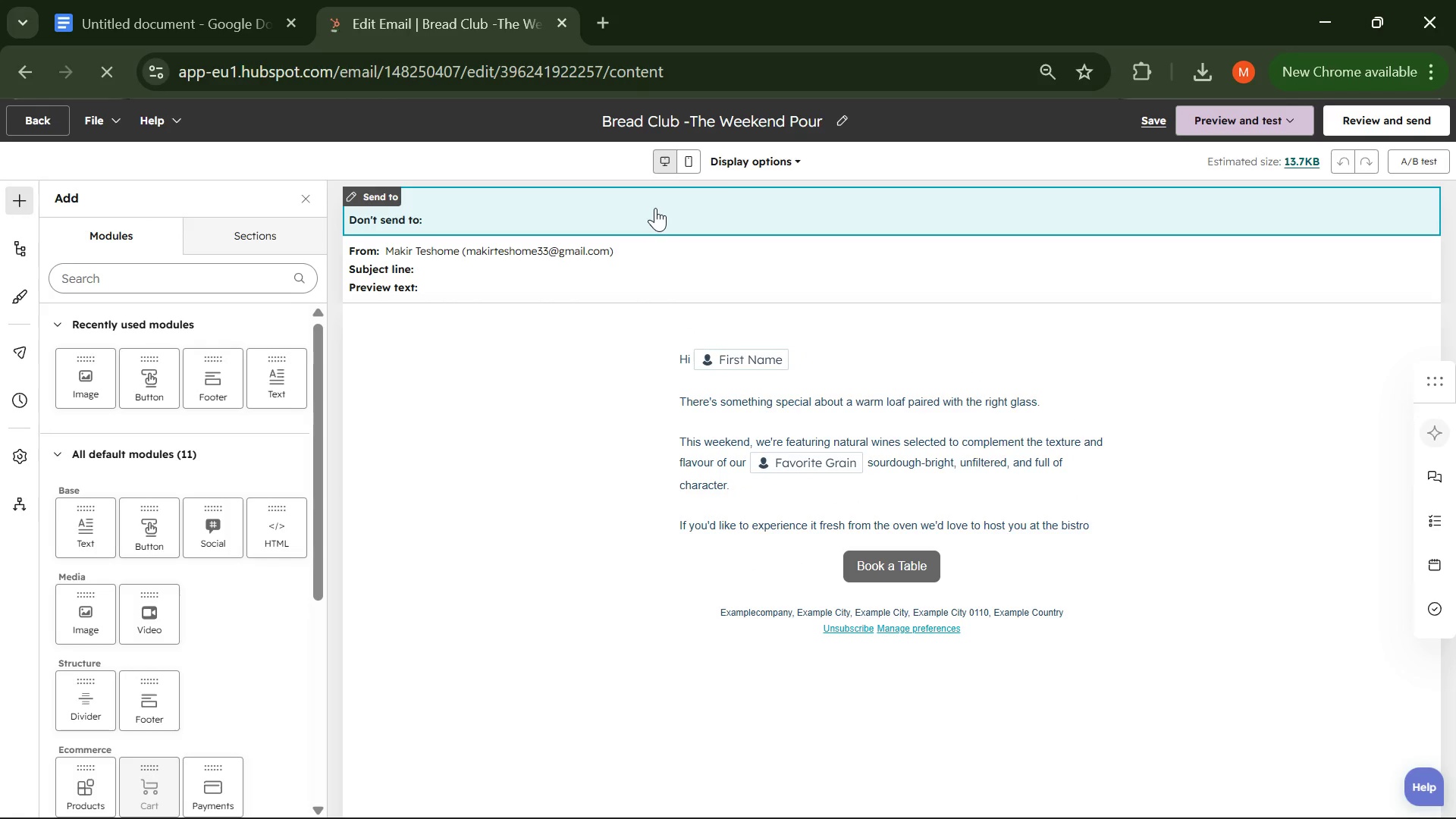 
wait(10.75)
 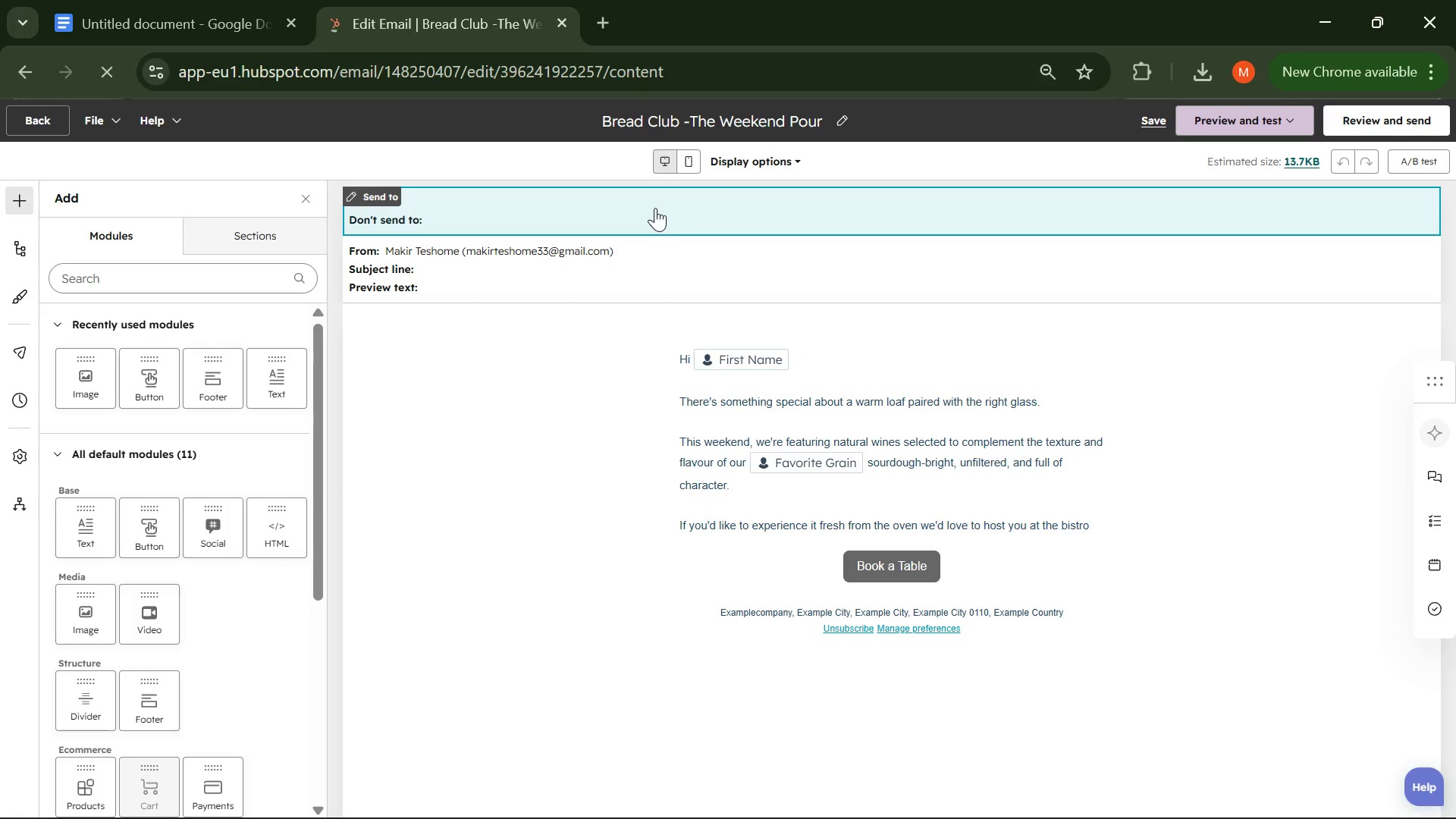 
key(PrintScreen)
 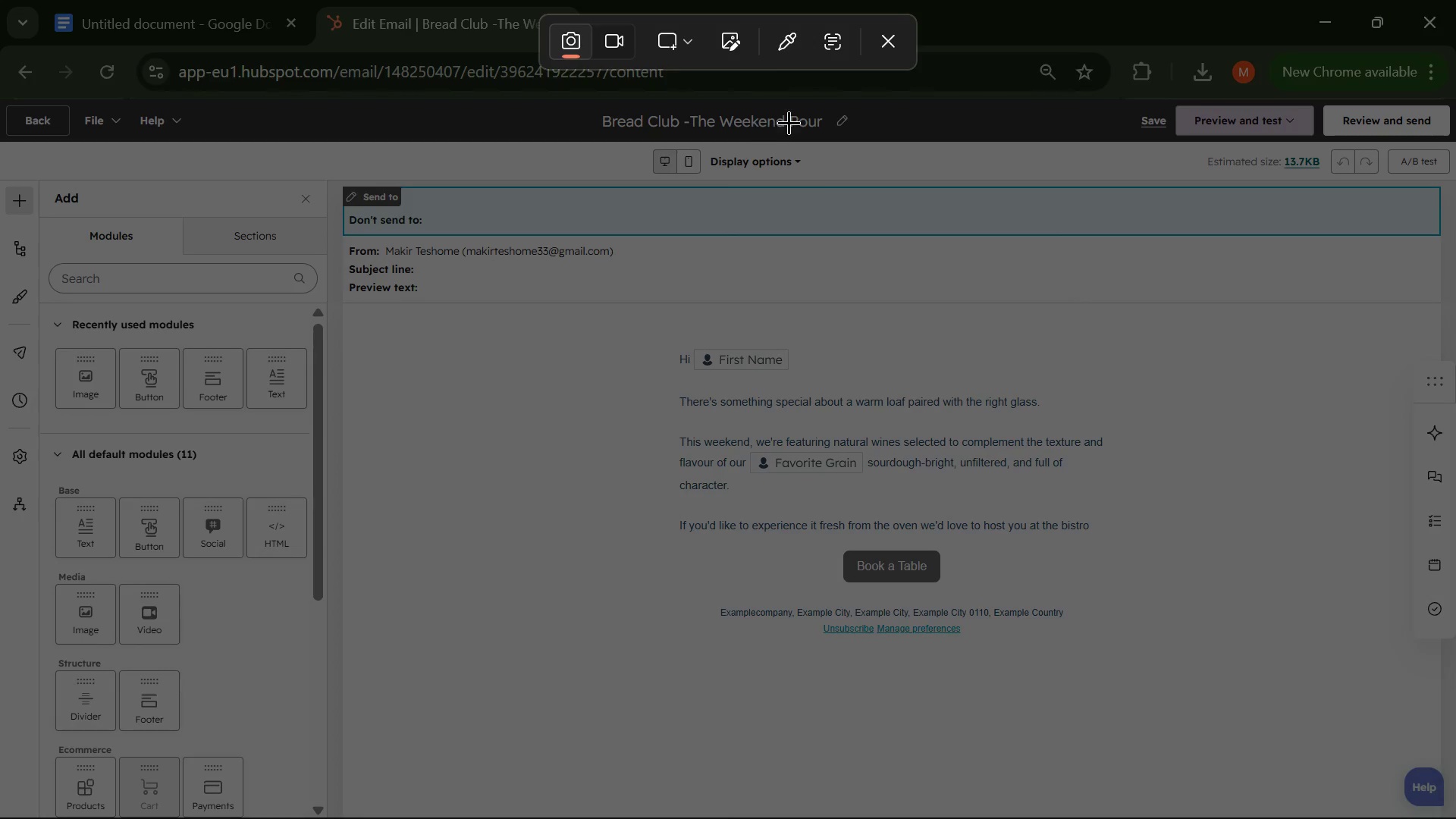 
left_click([877, 49])
 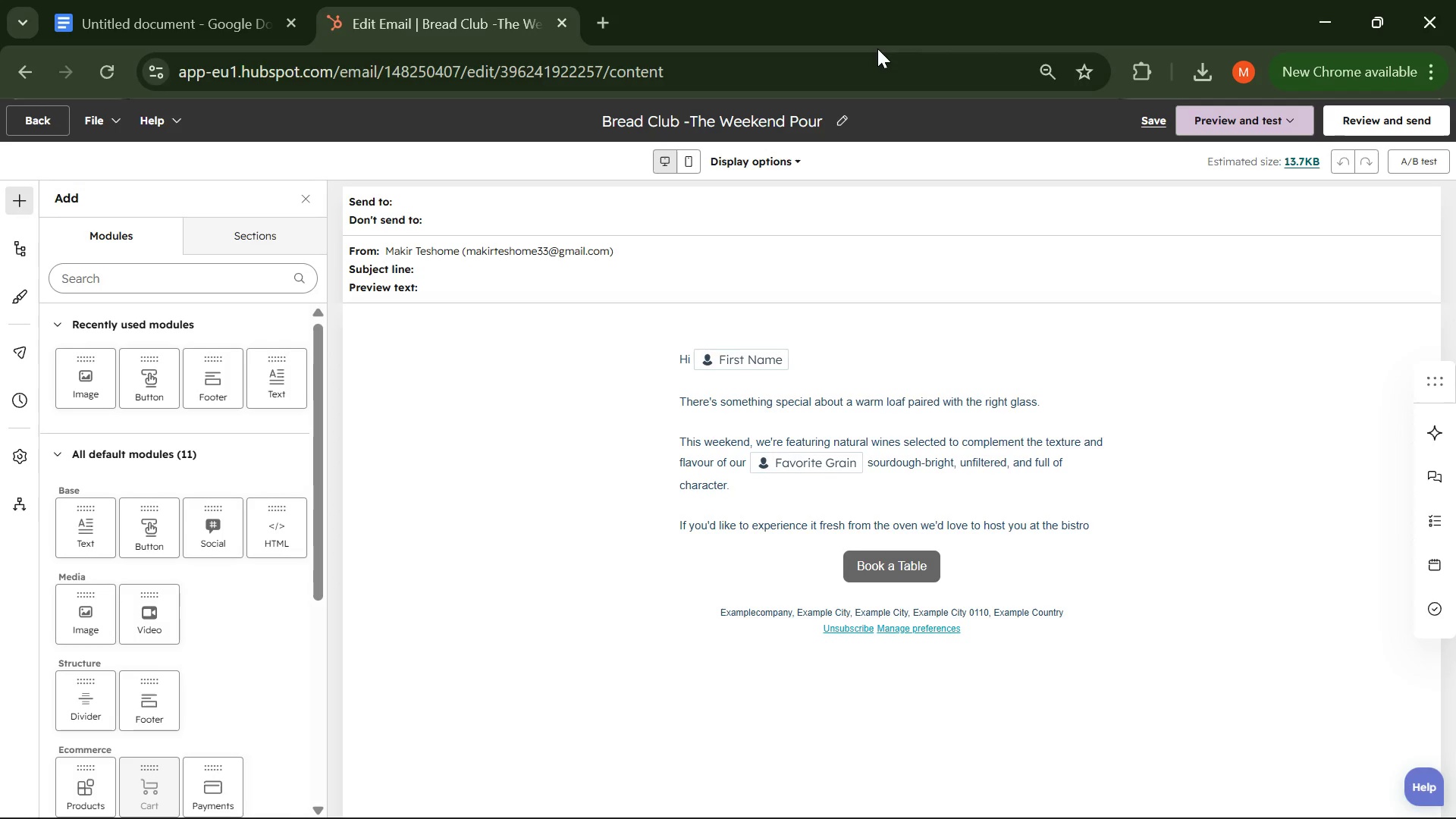 
key(PrintScreen)
 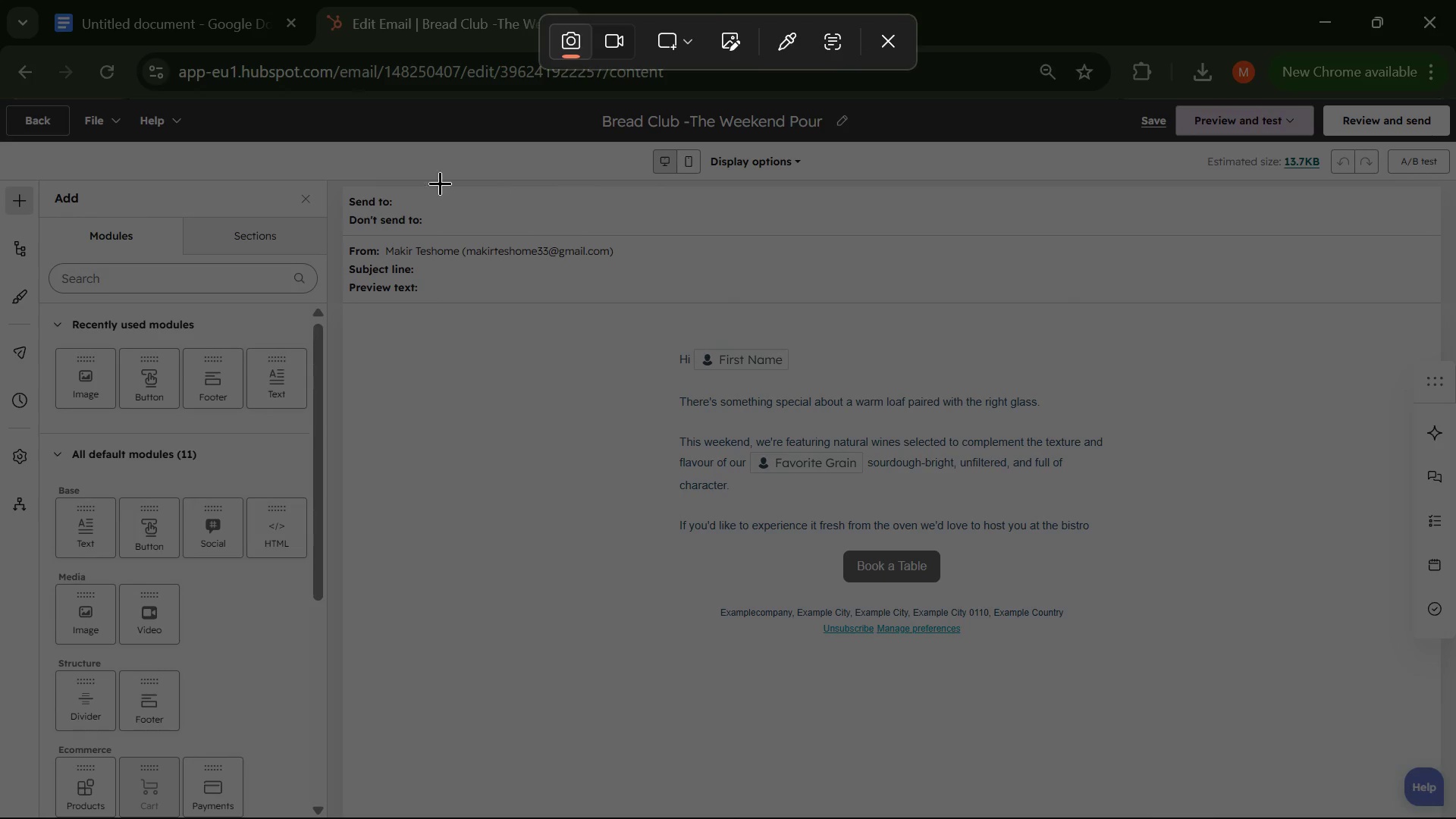 
left_click_drag(start_coordinate=[0, 93], to_coordinate=[1455, 818])
 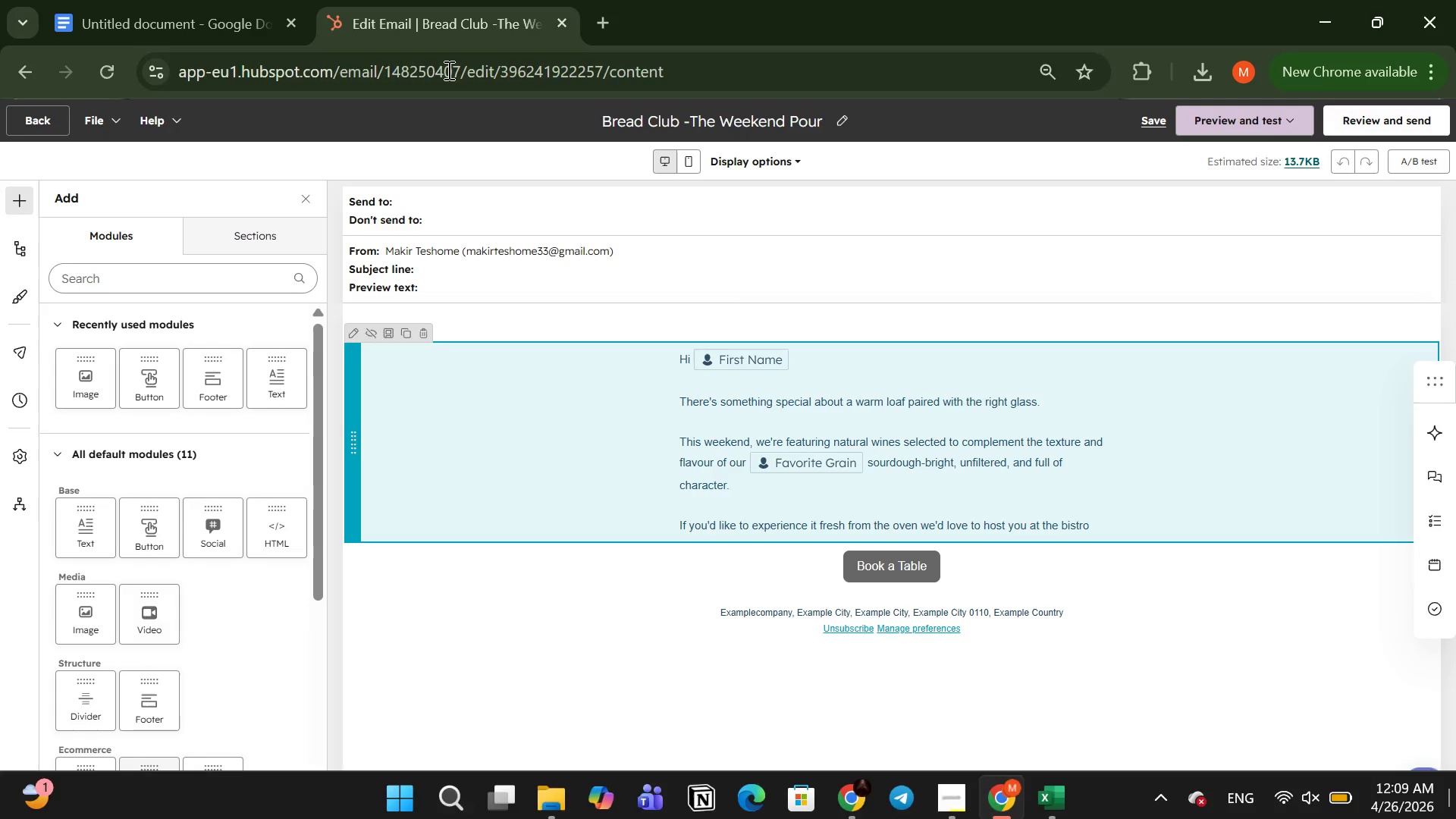 
left_click([195, 20])
 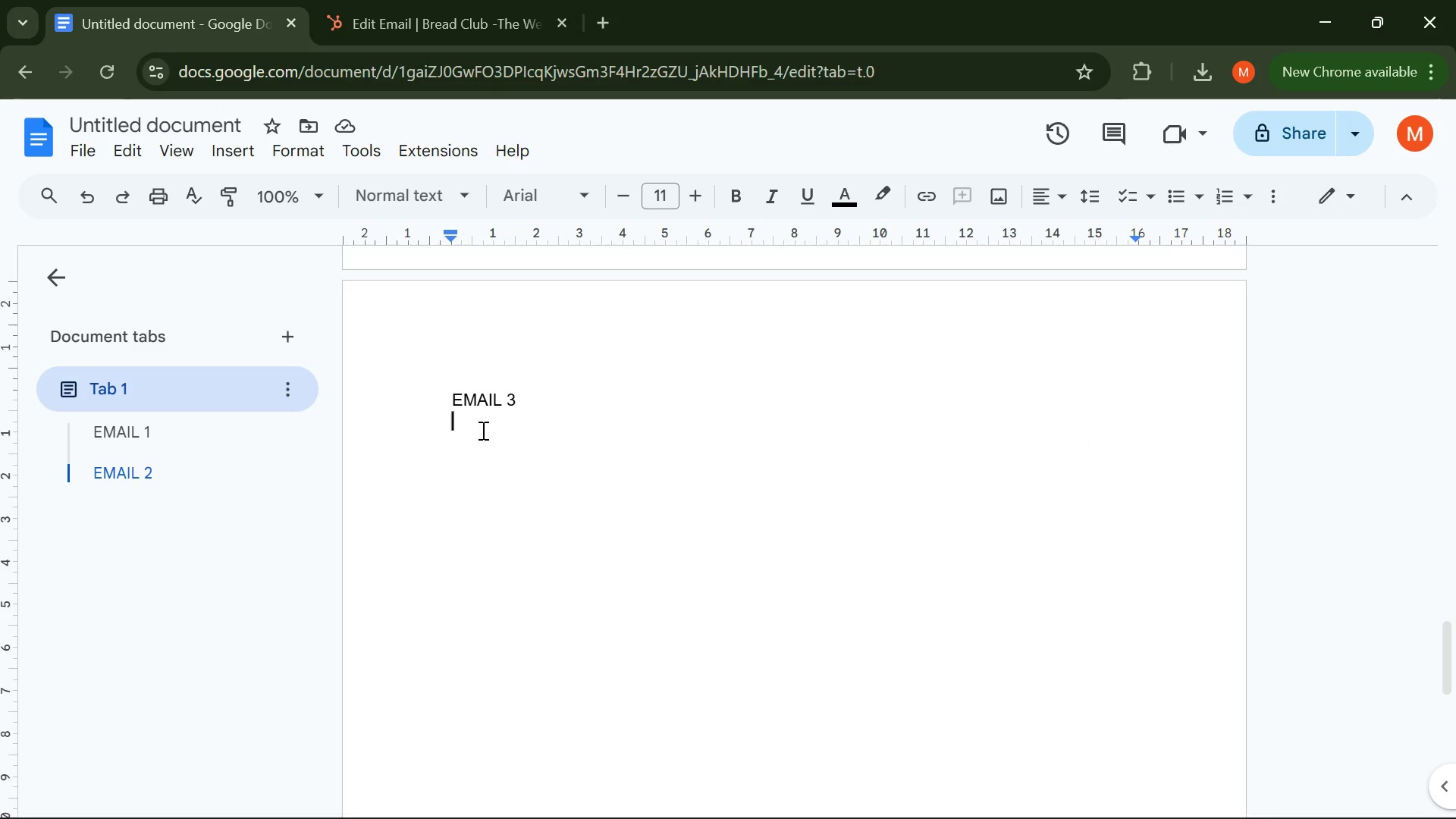 
key(Control+V)
 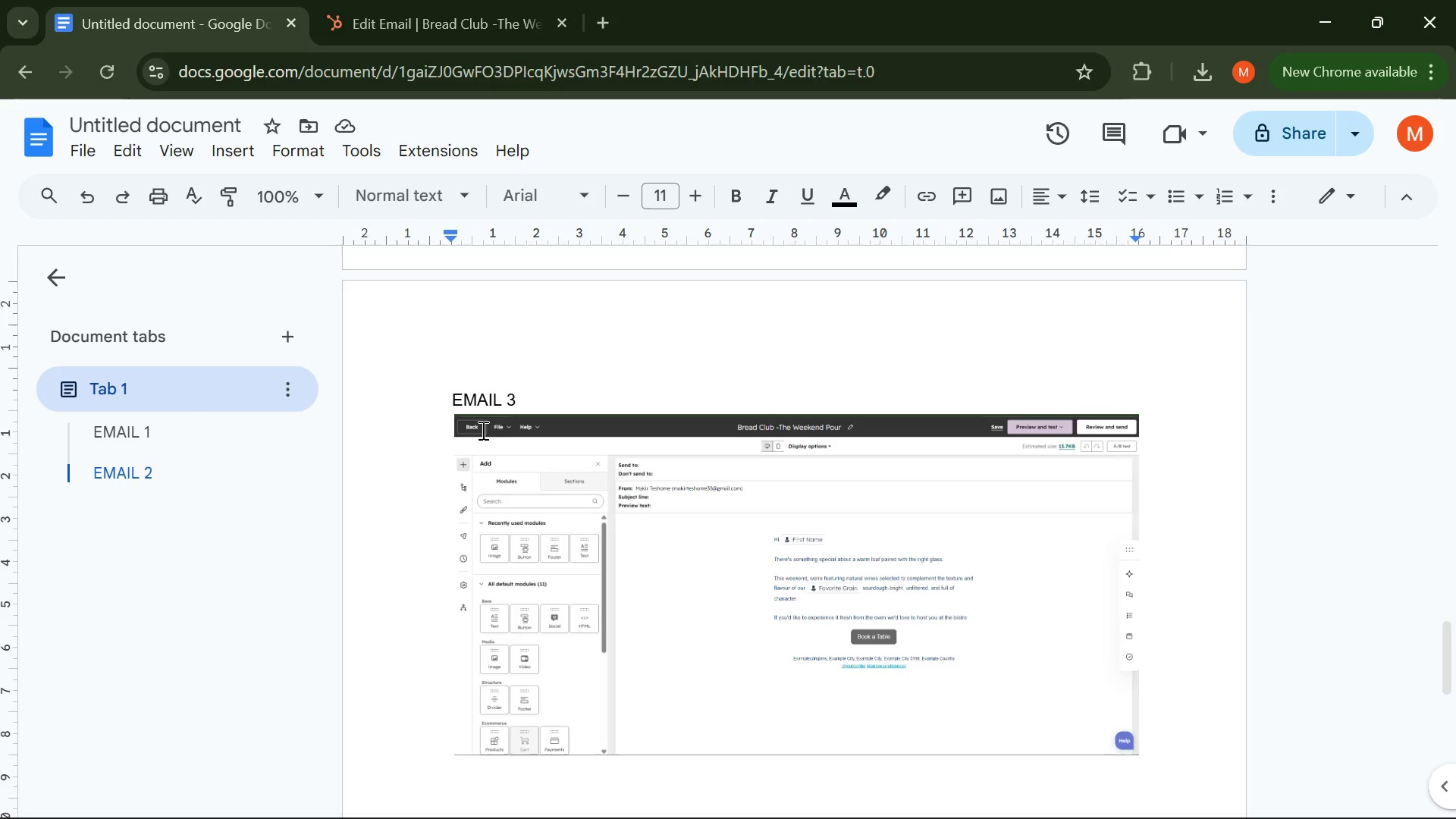 
wait(19.89)
 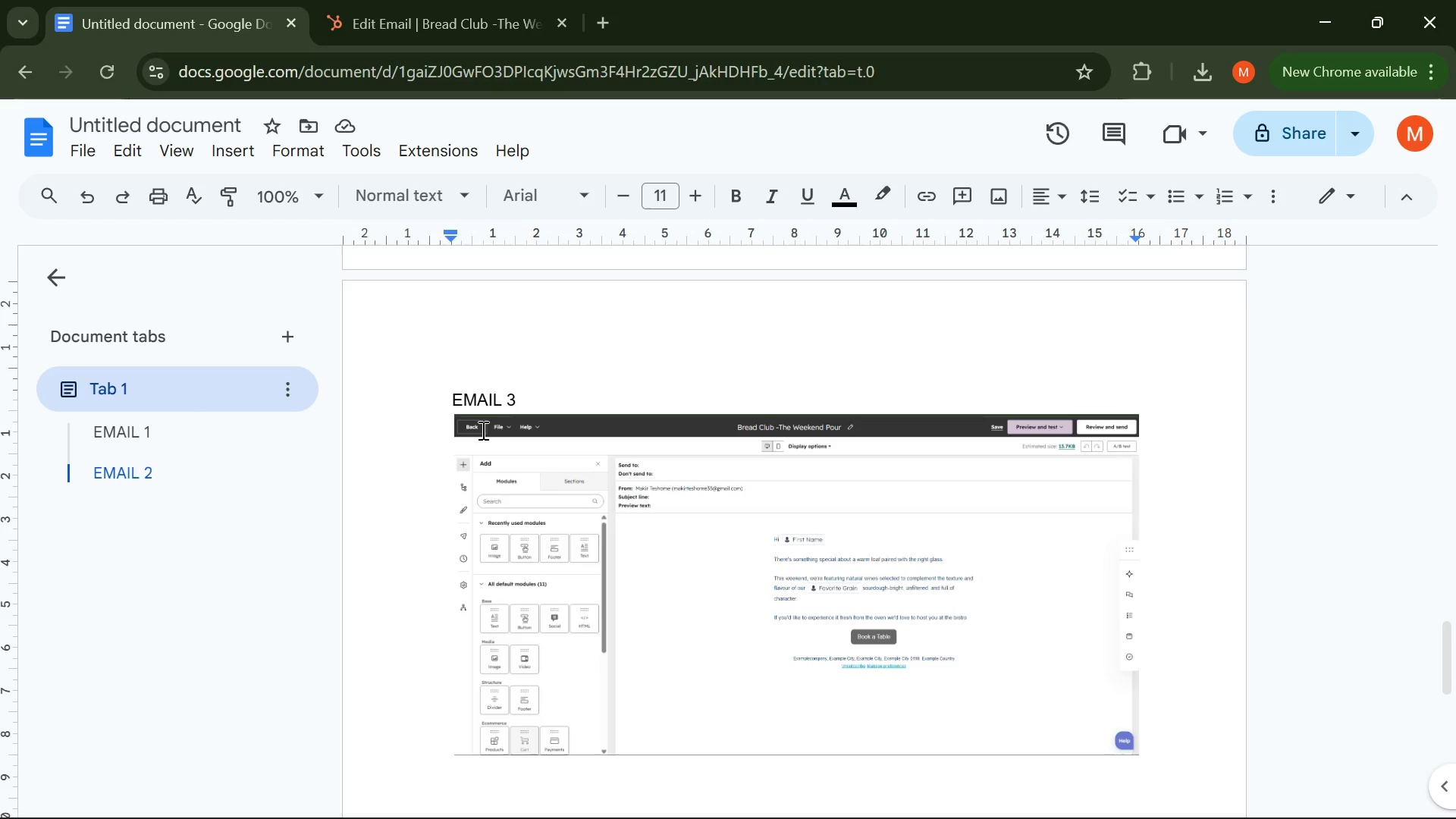 
left_click_drag(start_coordinate=[512, 399], to_coordinate=[325, 378])
 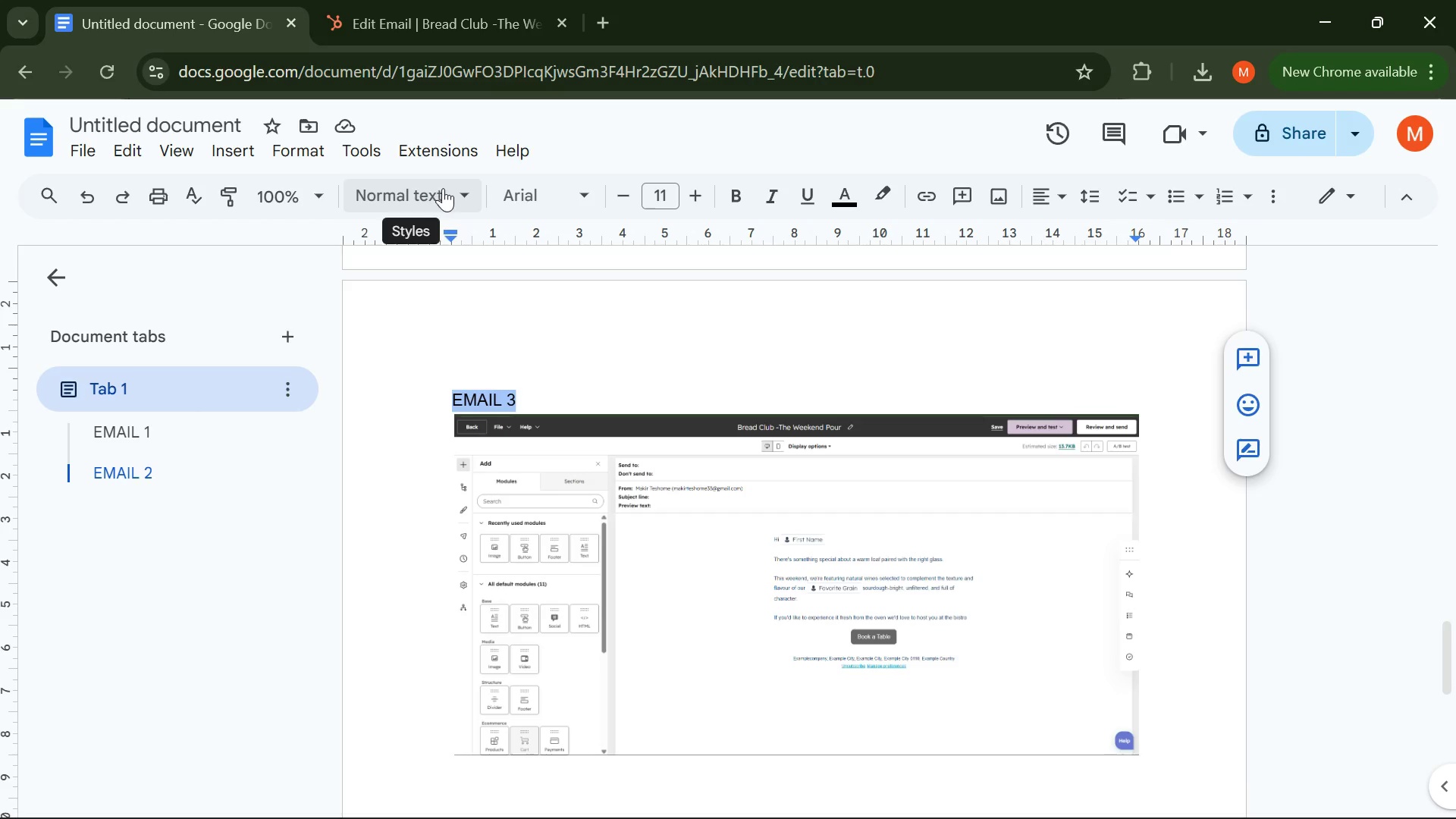 
left_click([457, 193])
 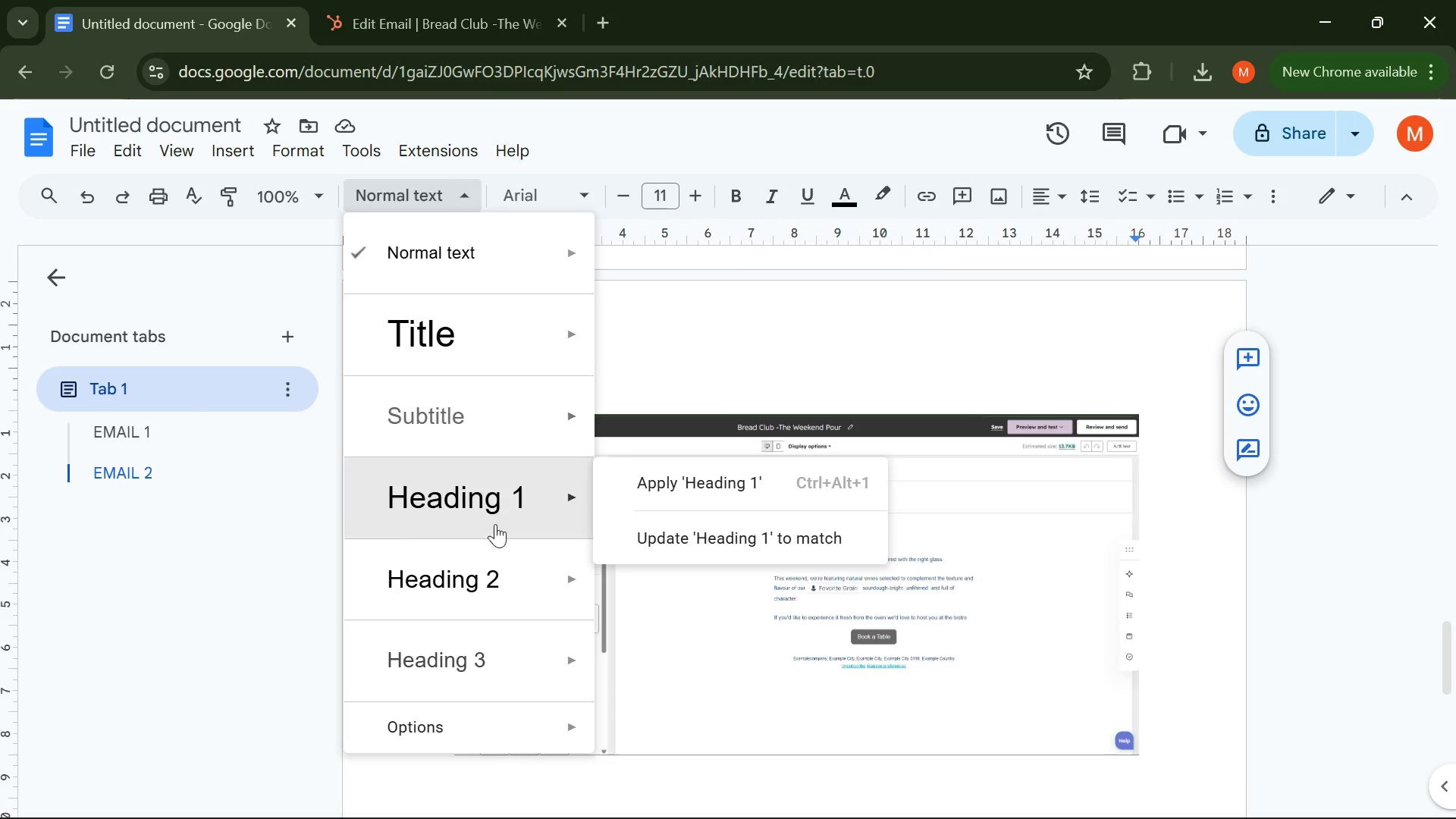 
left_click([488, 559])
 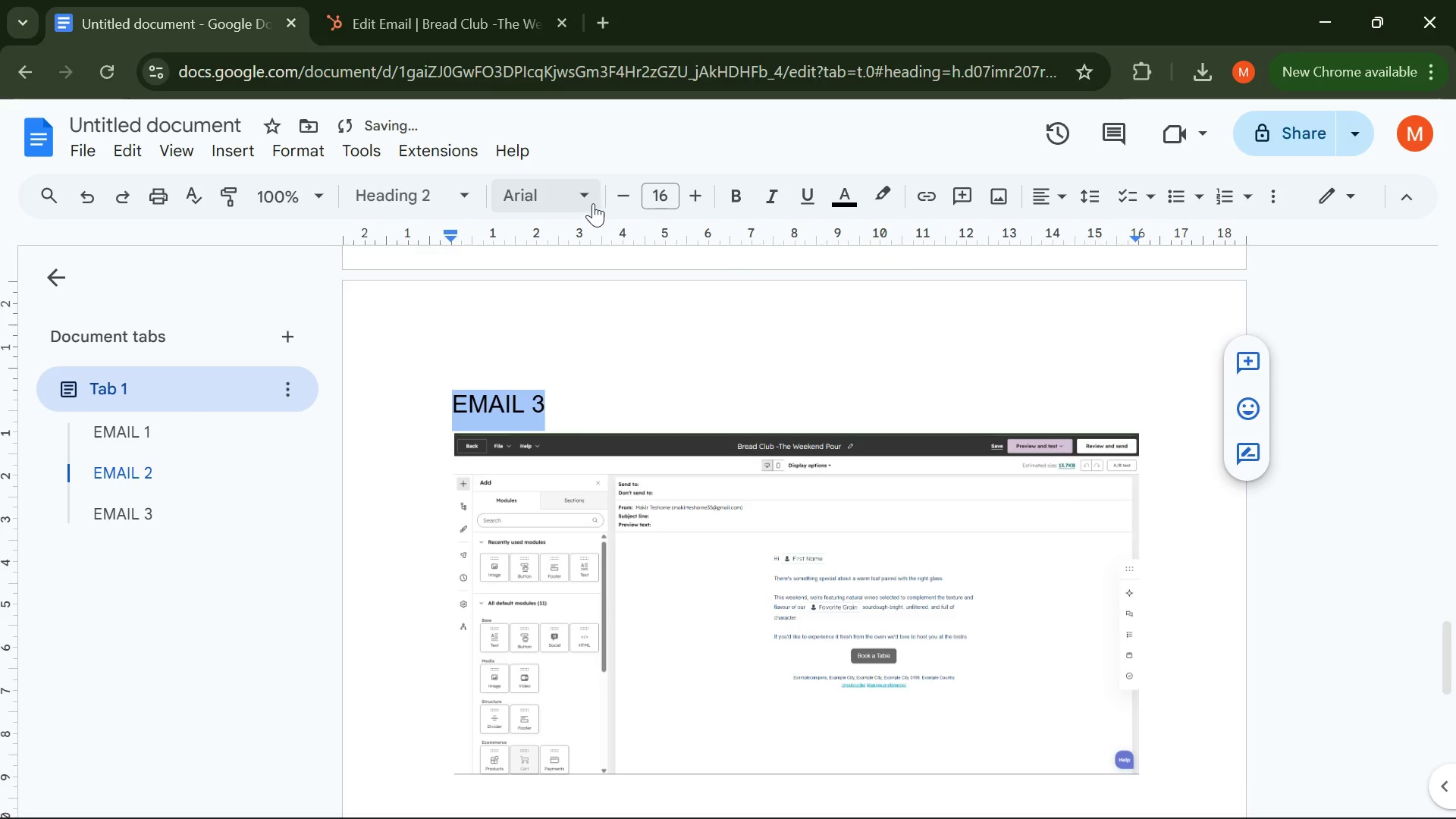 
left_click([582, 199])
 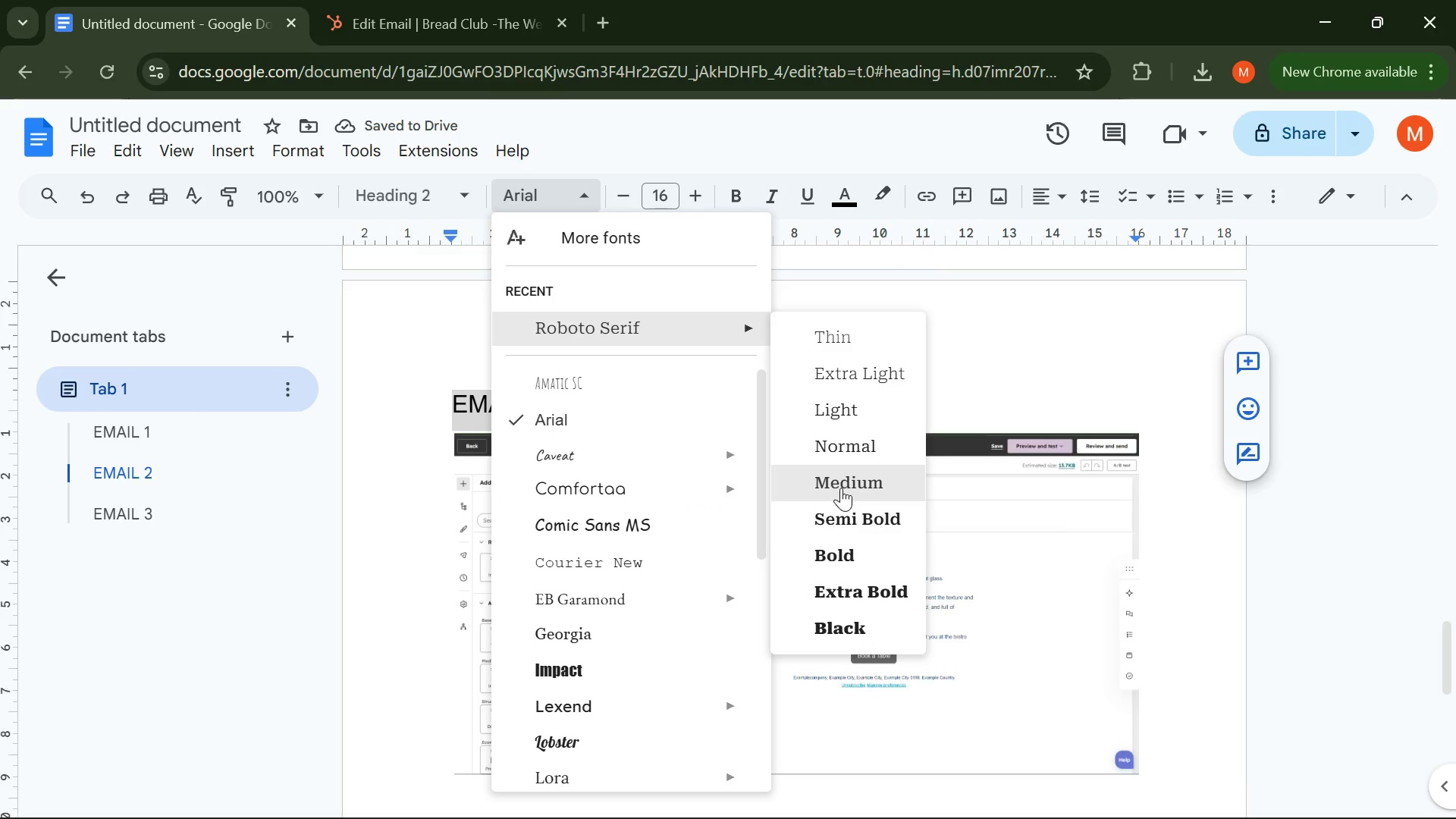 
left_click([841, 488])
 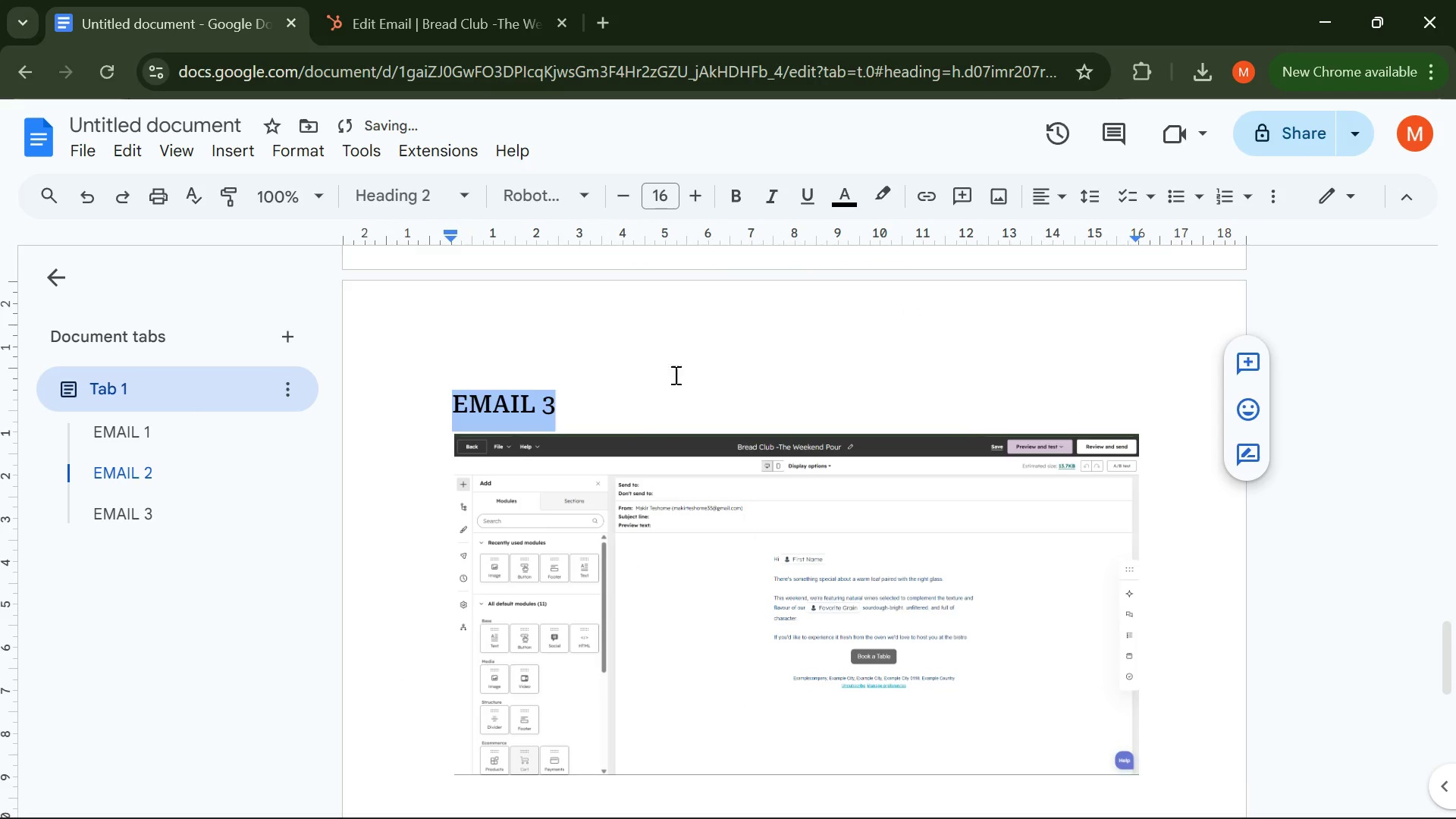 
left_click([643, 373])
 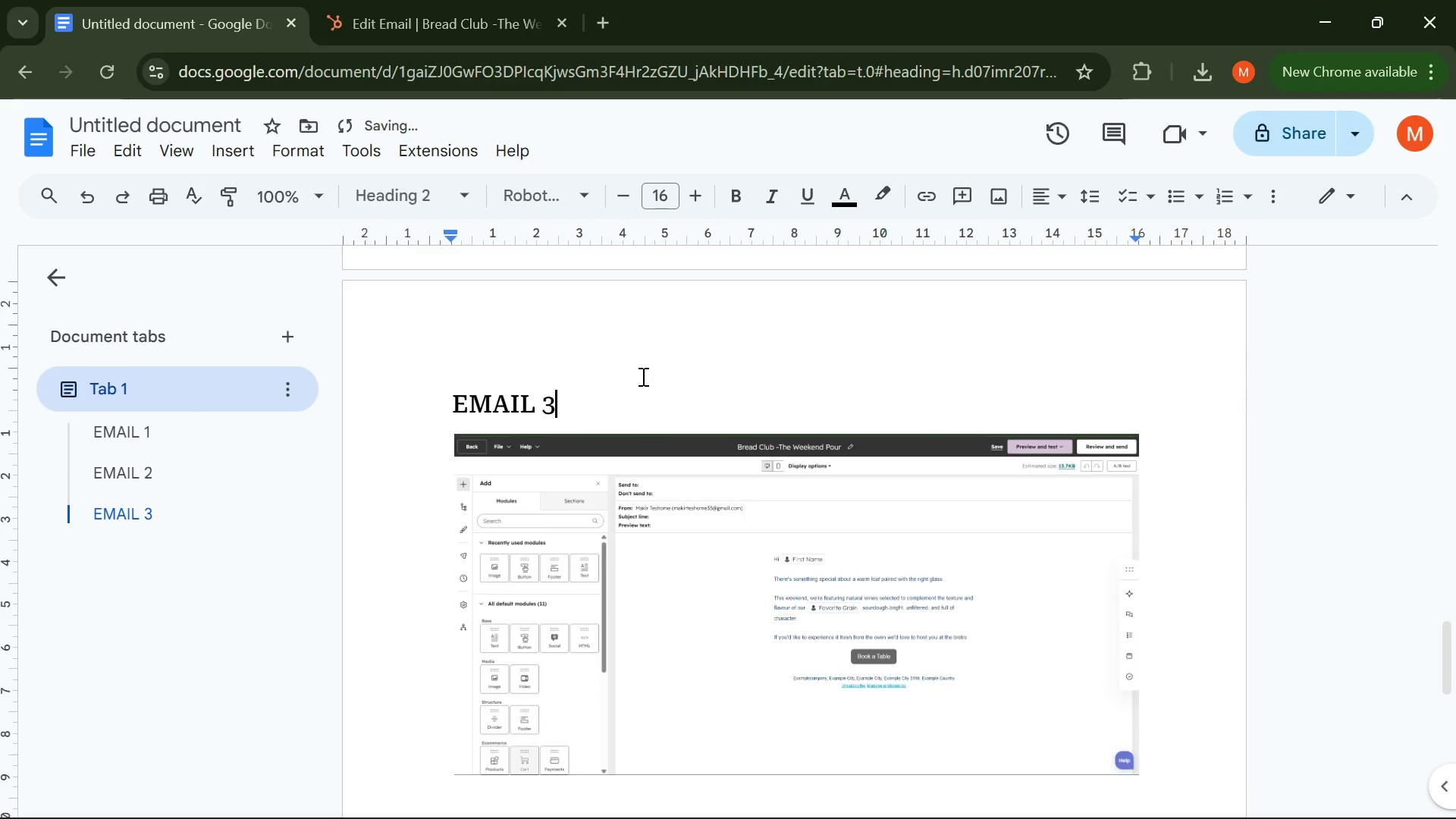 
scroll: coordinate [638, 394], scroll_direction: up, amount: 22.0
 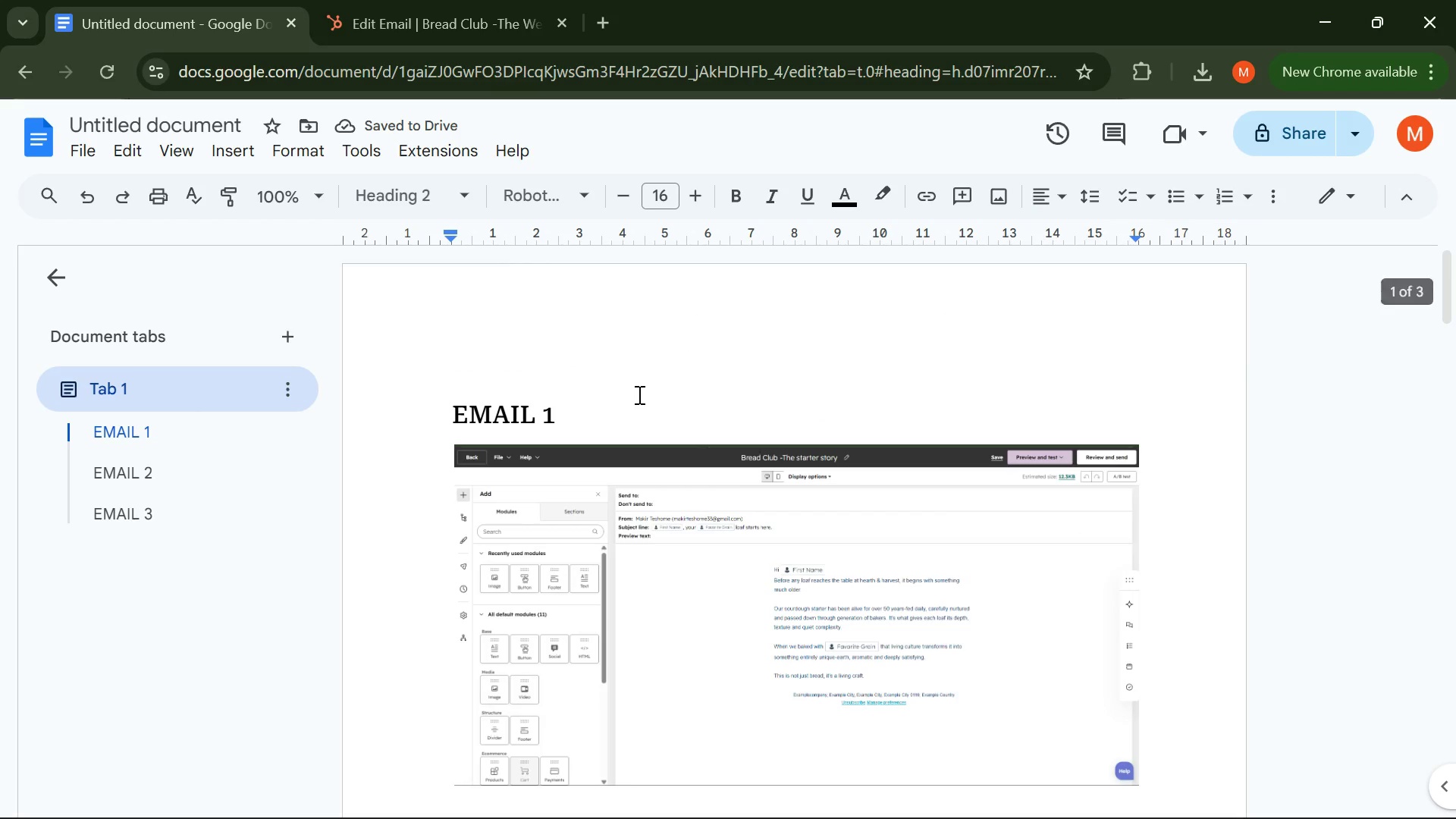 
scroll: coordinate [637, 392], scroll_direction: down, amount: 19.0
 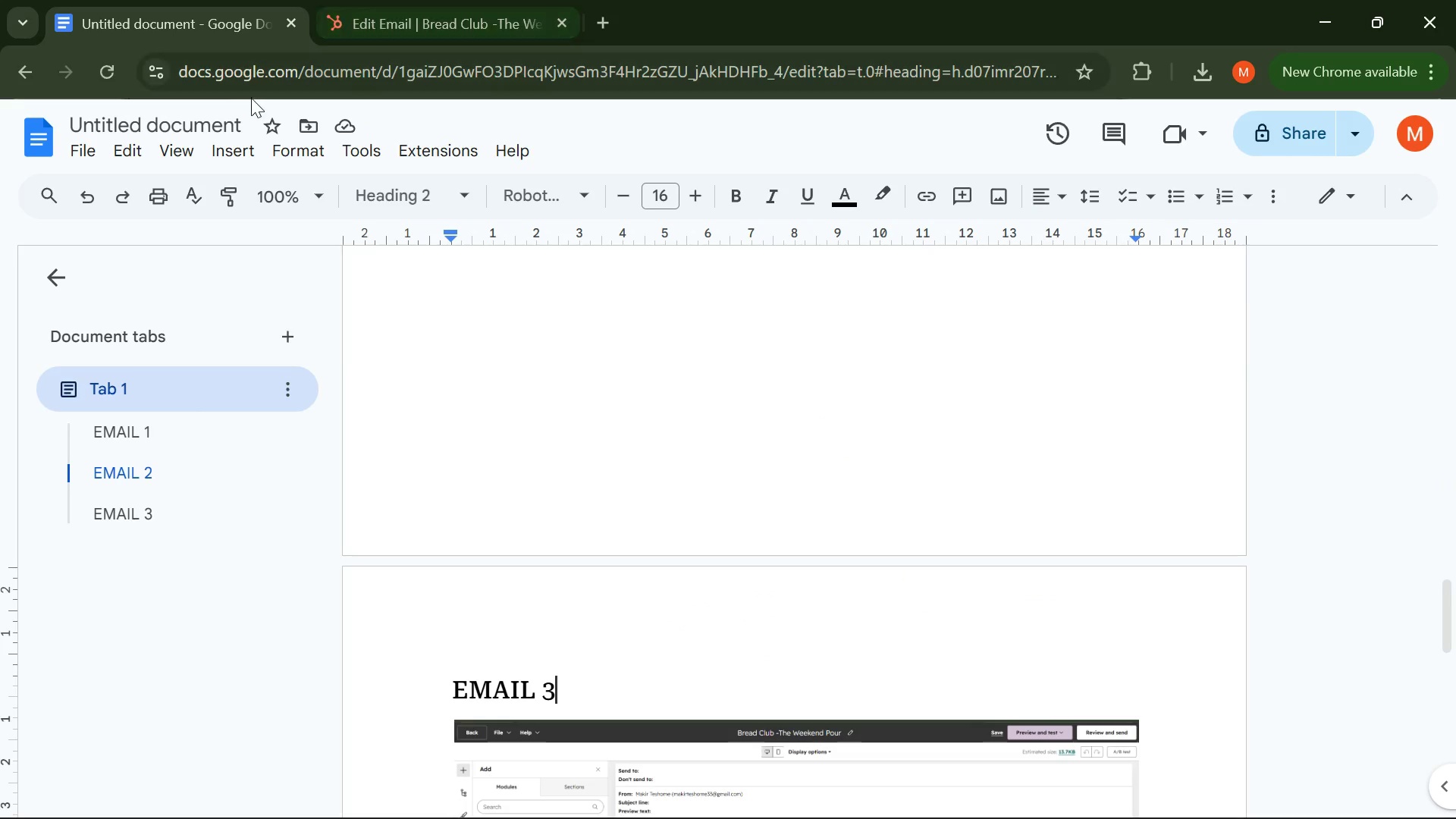 
left_click([232, 118])
 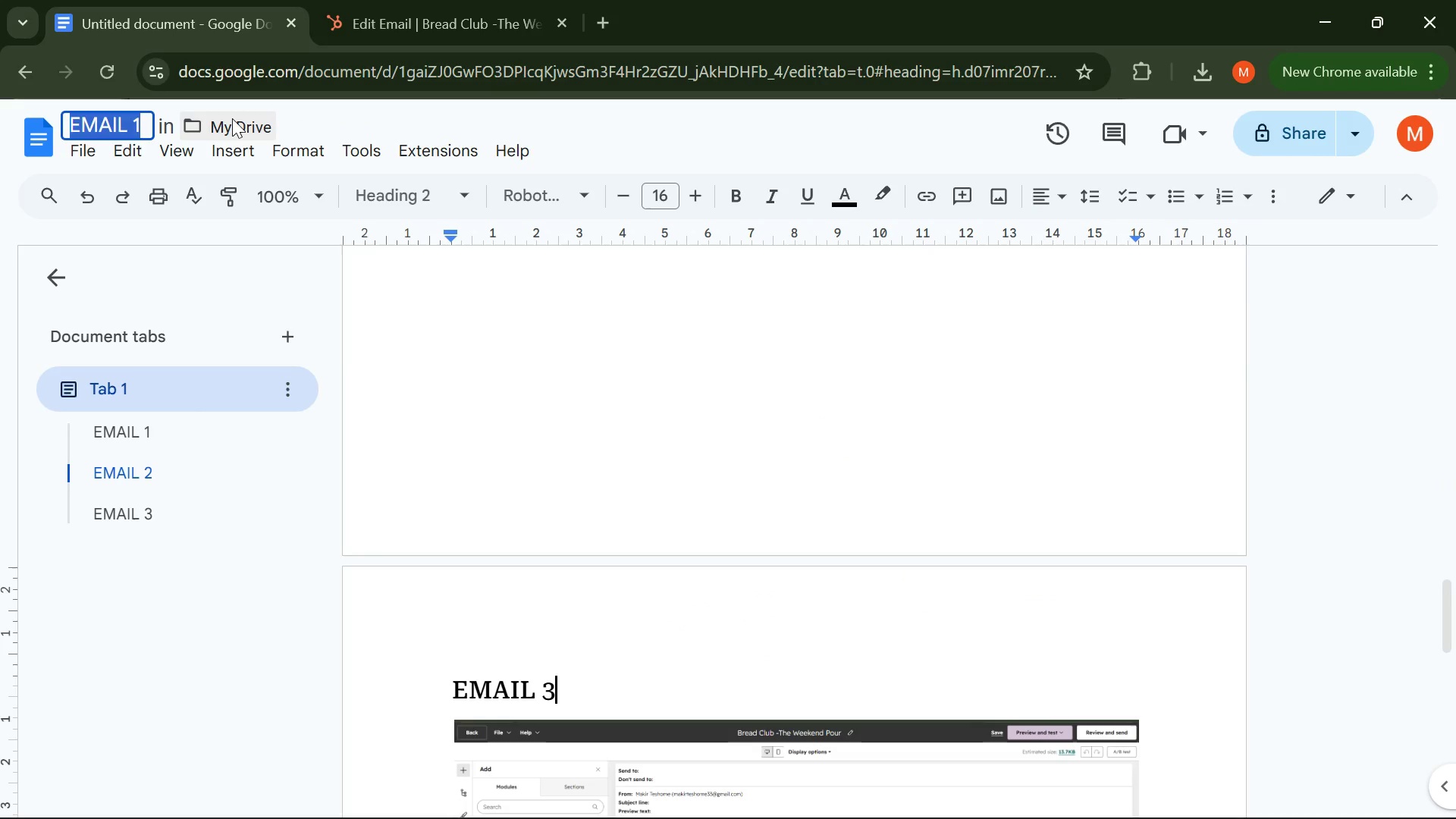 
left_click([232, 118])
 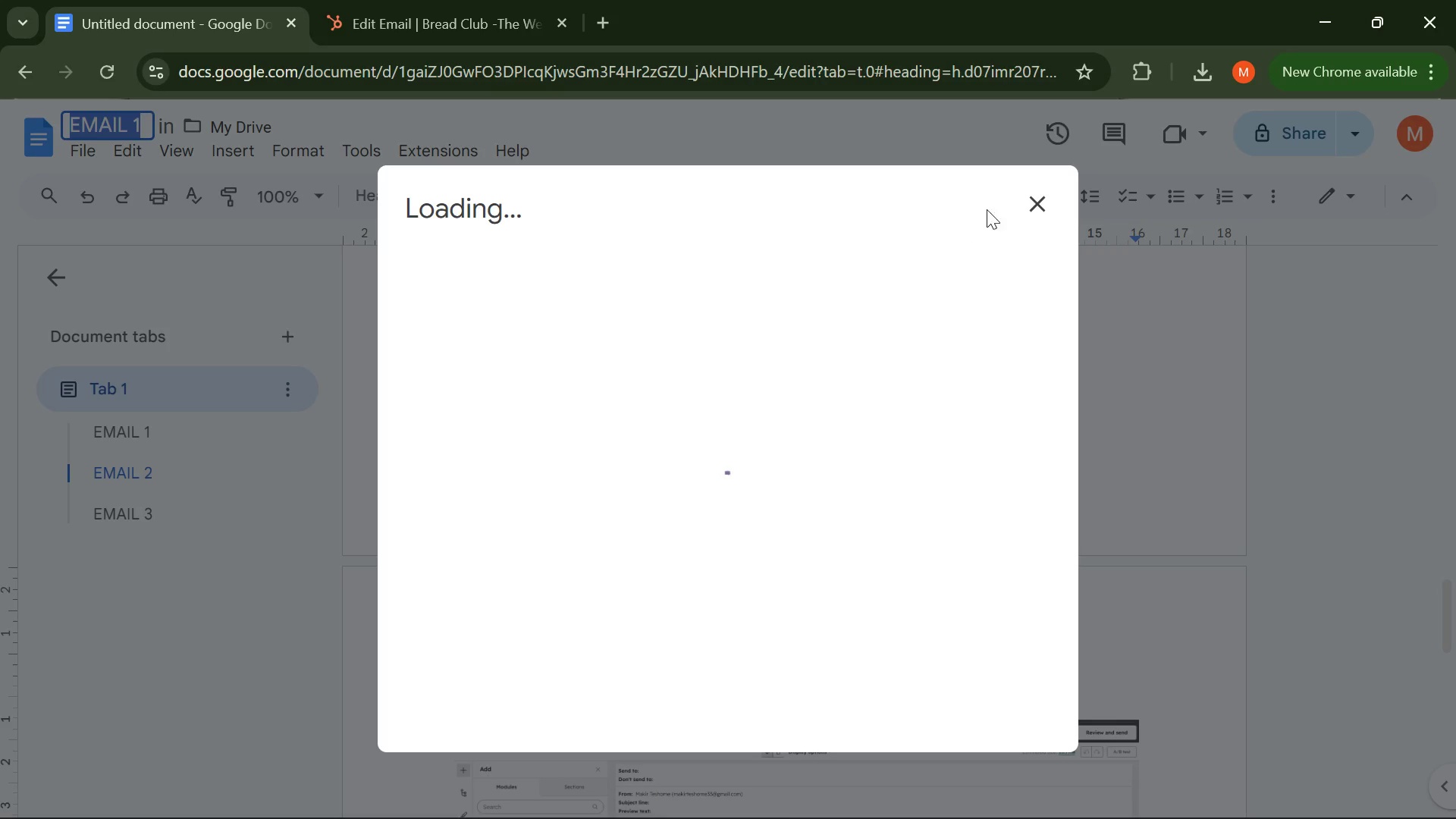 
left_click([1036, 209])
 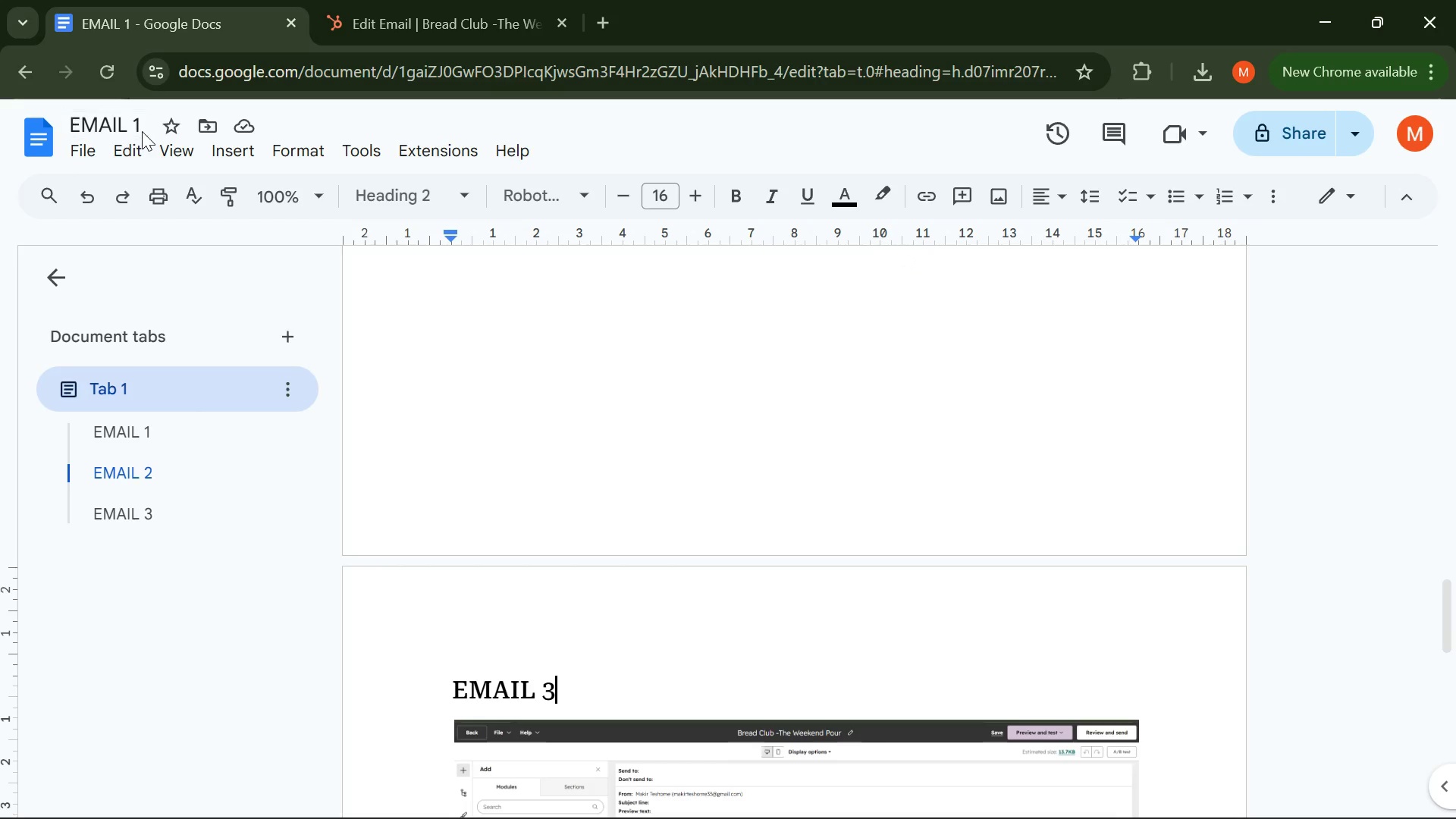 
left_click([137, 124])
 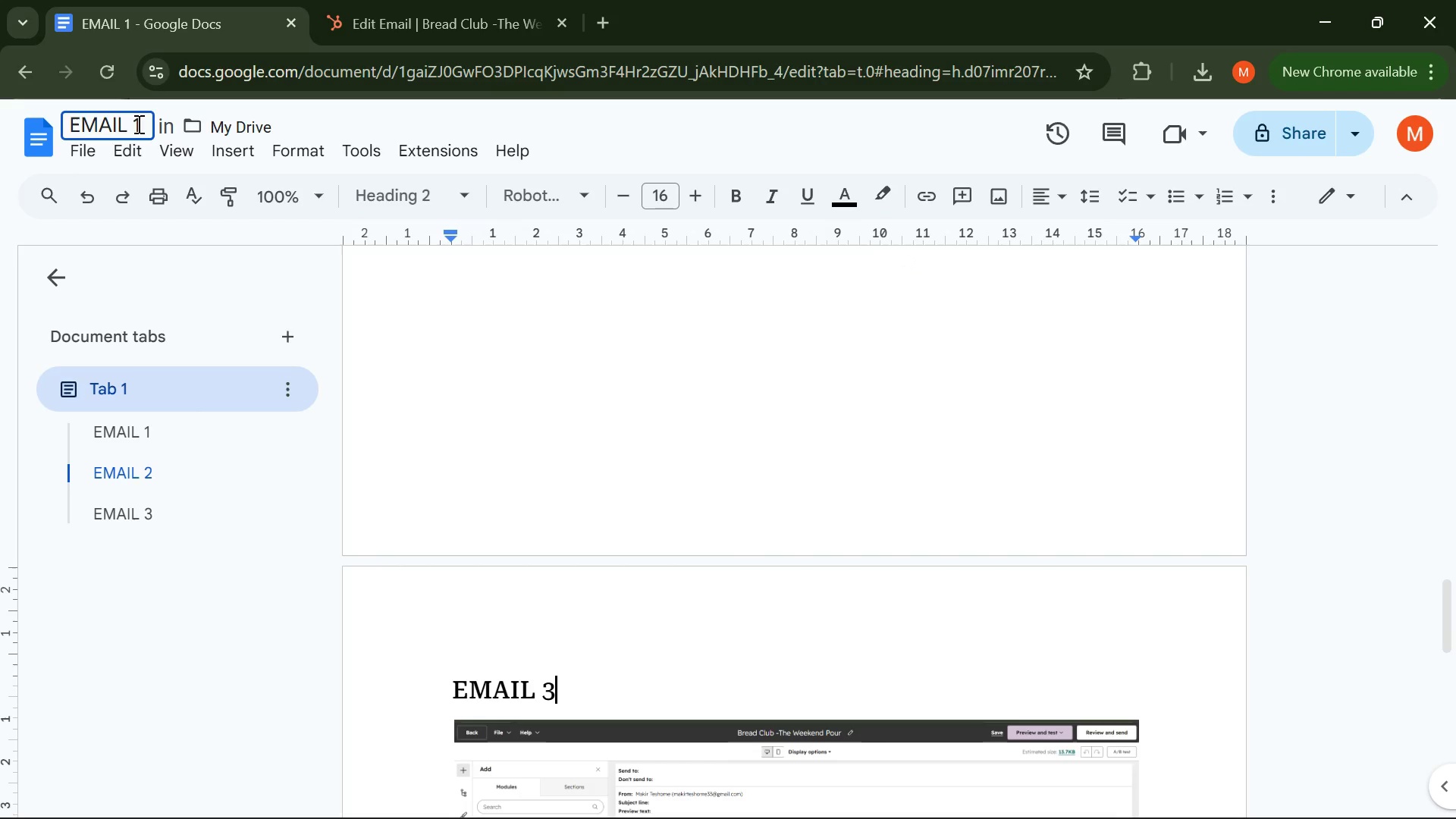 
key(Backspace)
 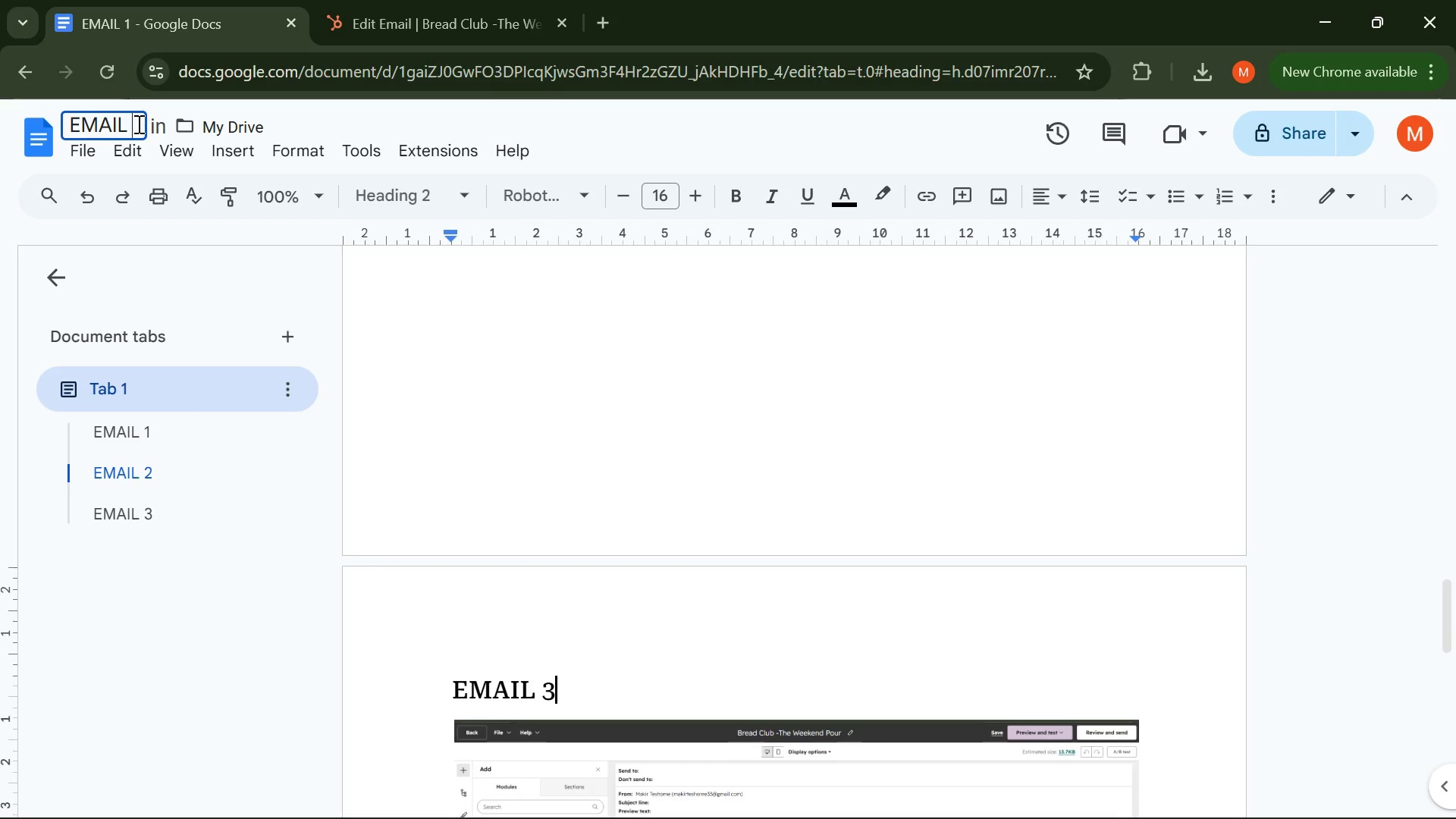 
wait(12.11)
 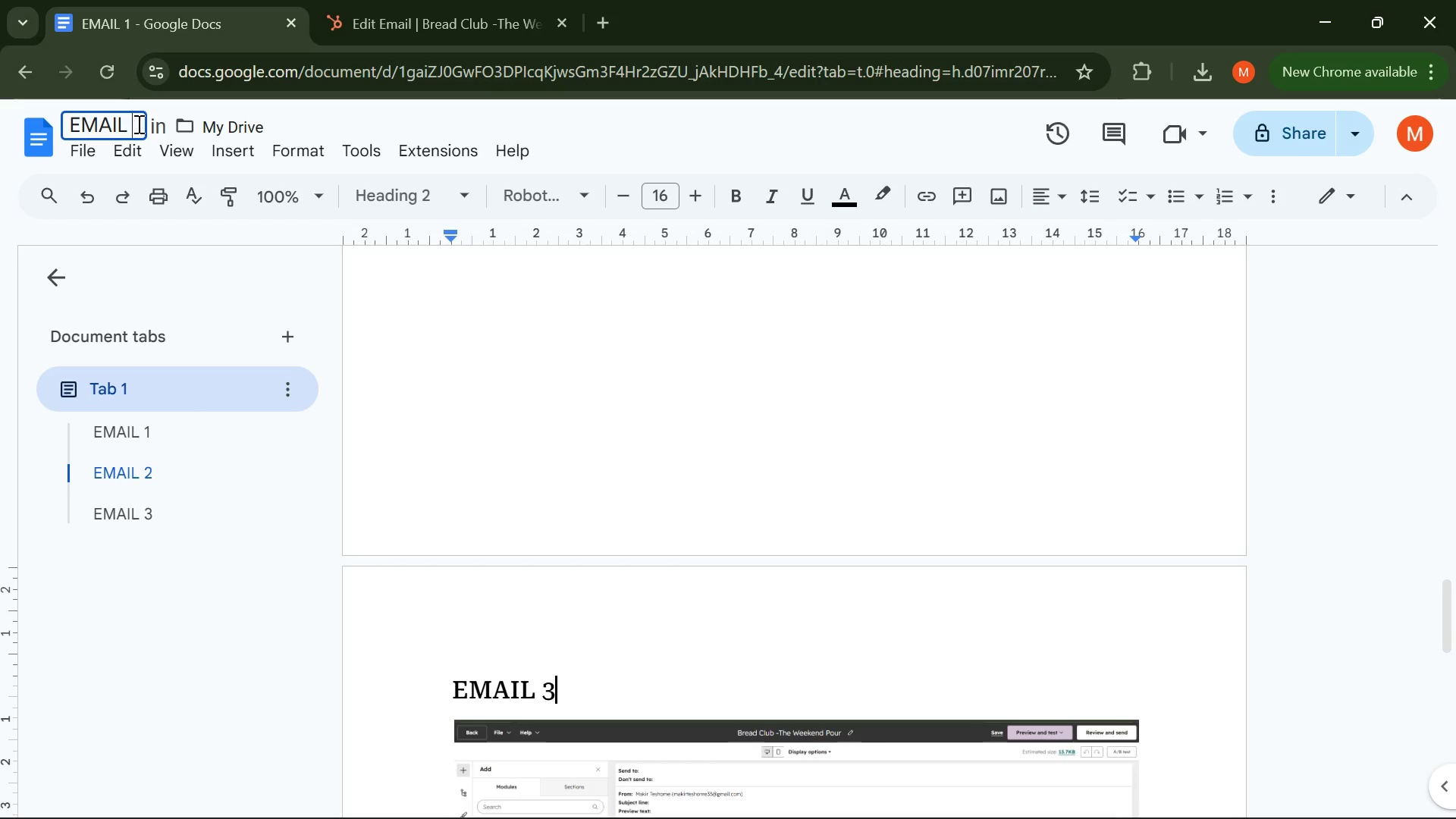 
type(sC)
key(Backspace)
key(Backspace)
type(Screenshot)
 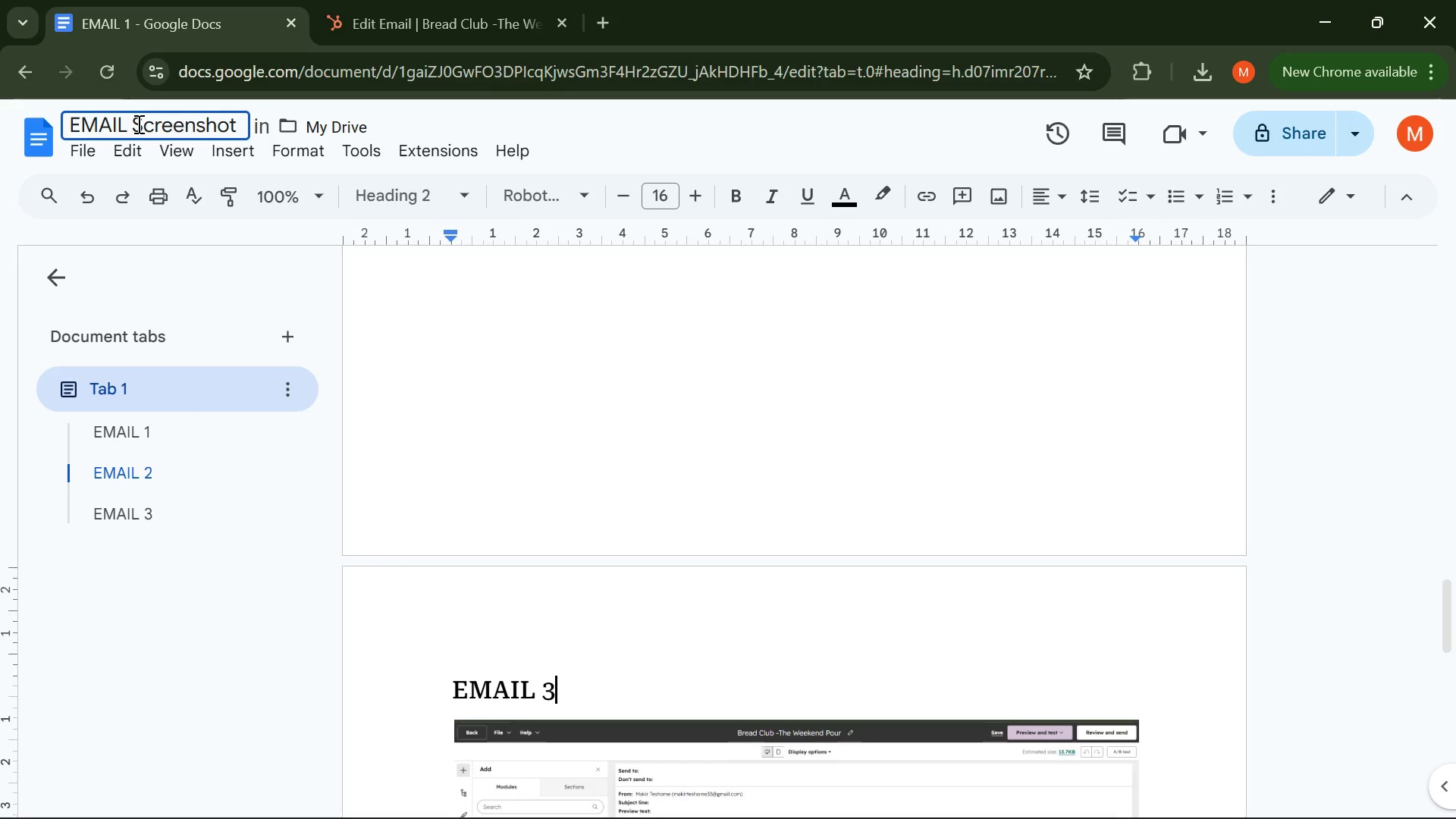 
wait(31.22)
 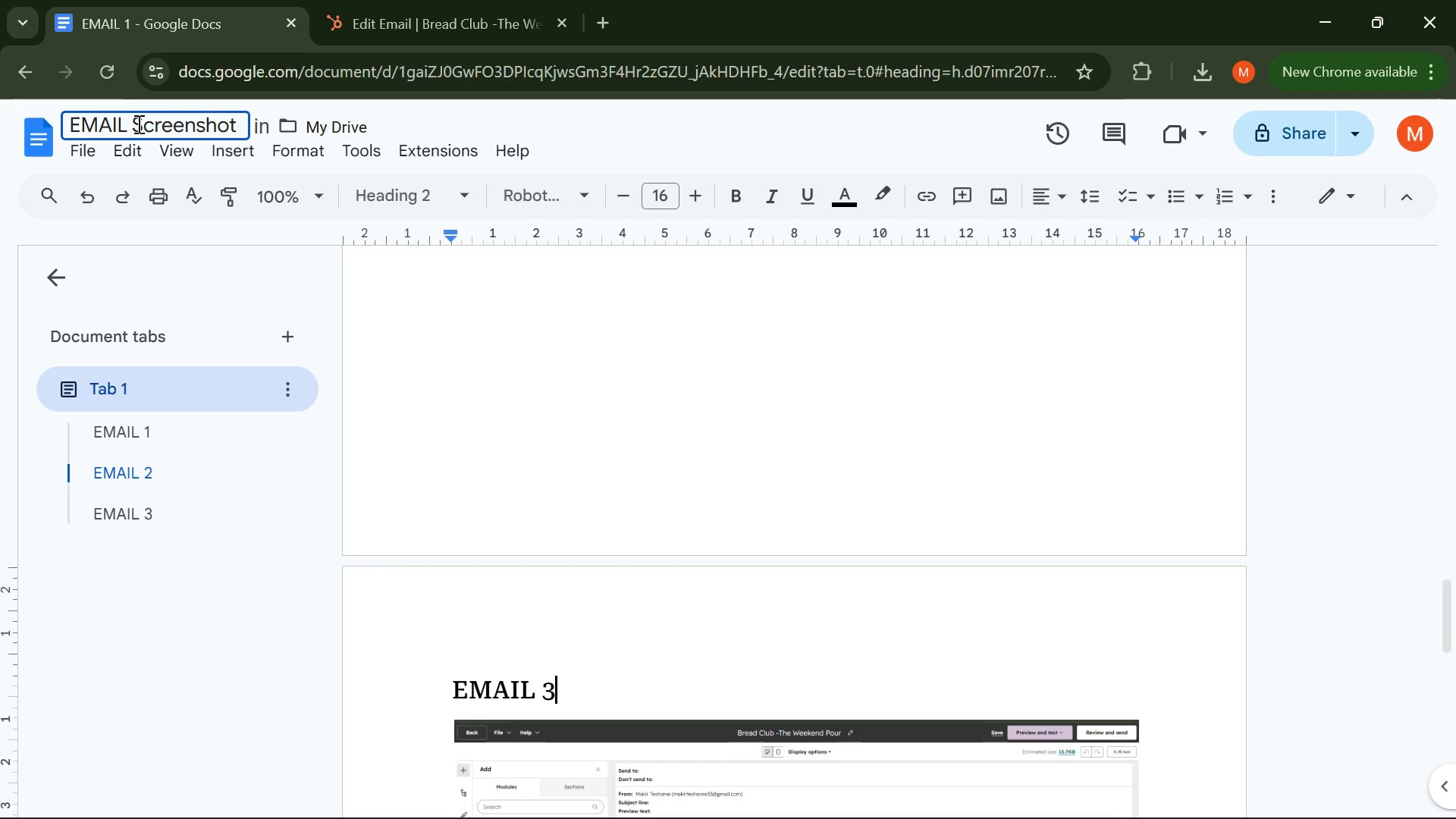 
left_click([420, 30])
 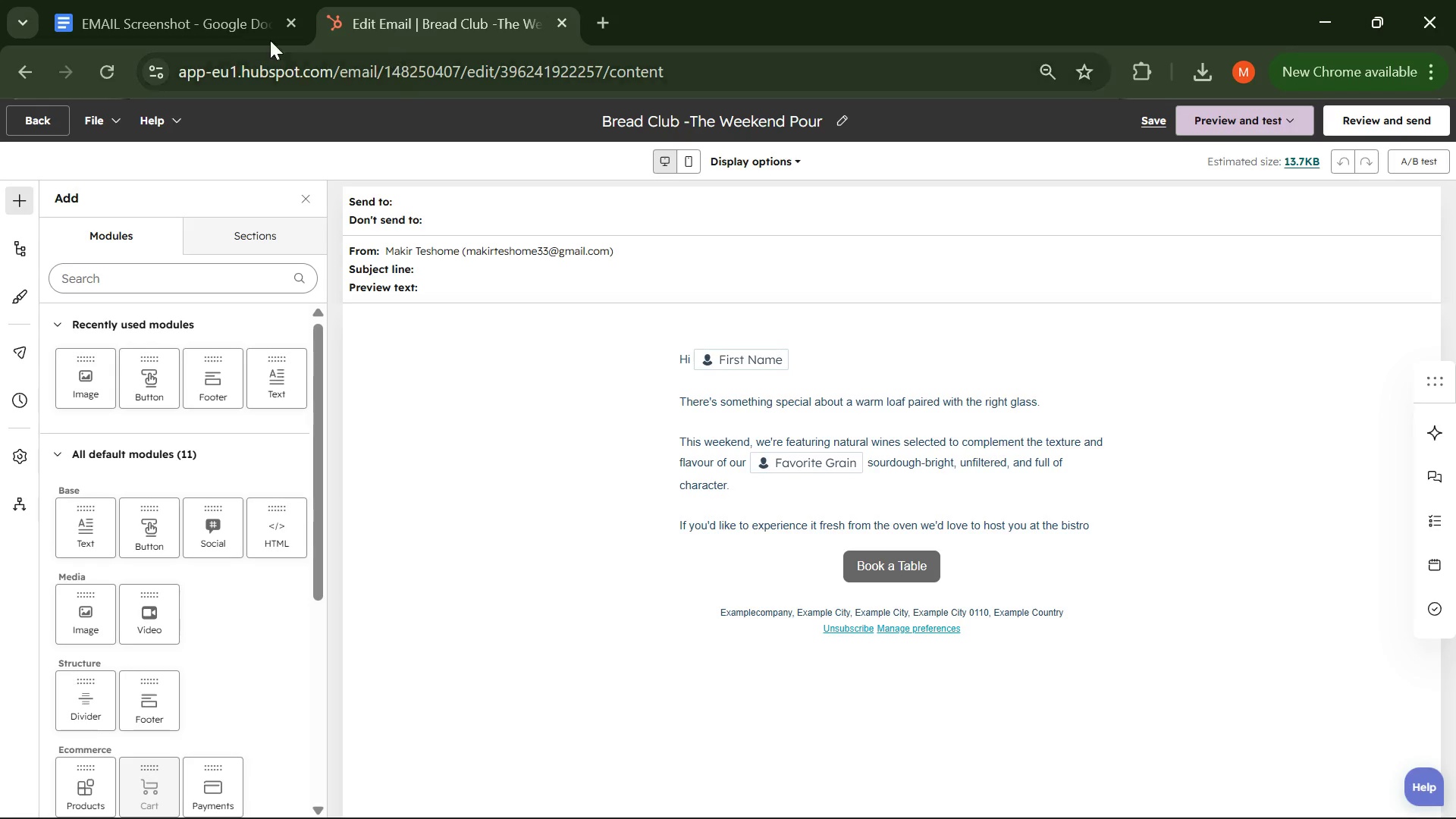 
left_click([227, 35])
 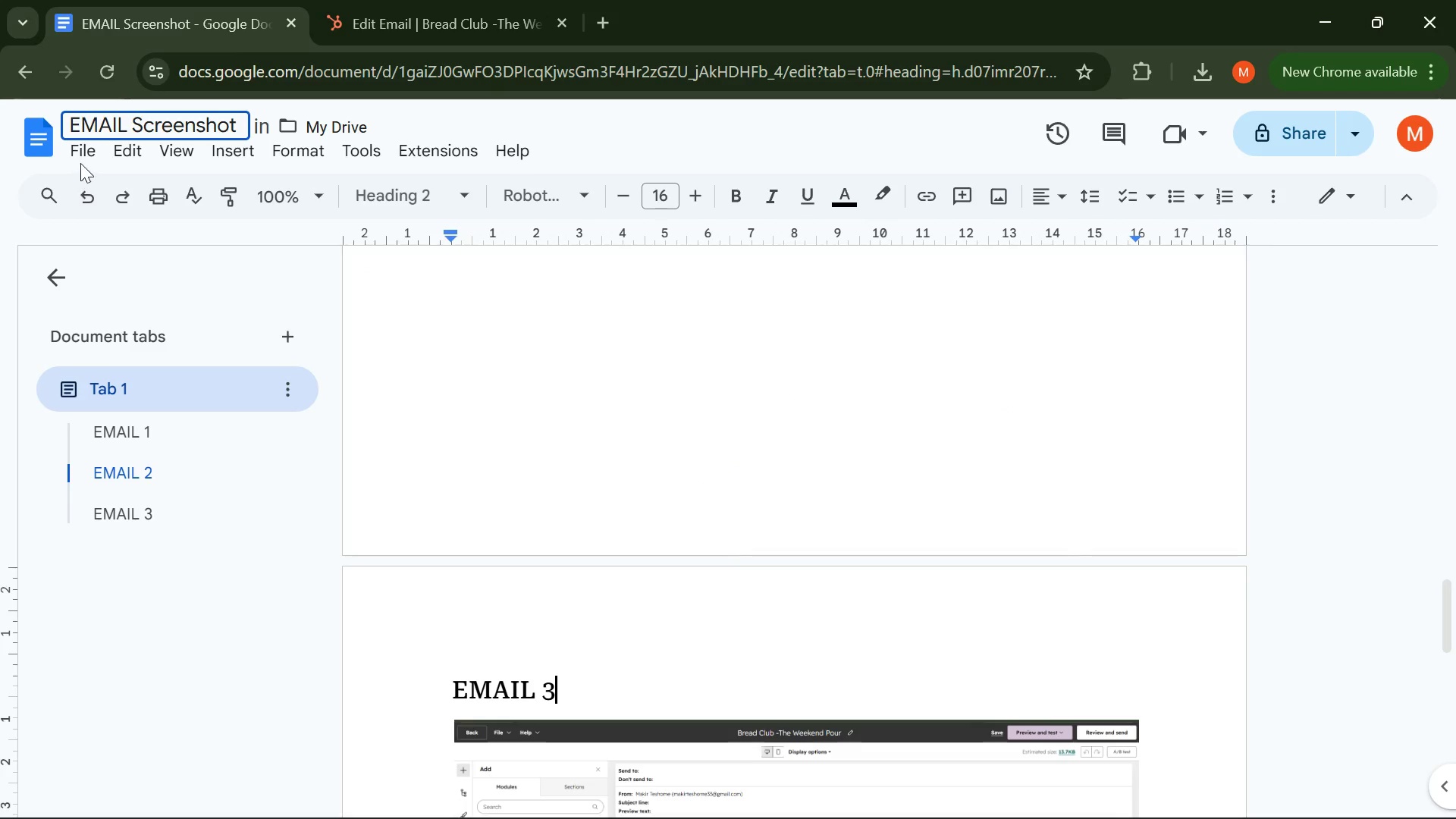 
left_click([85, 156])
 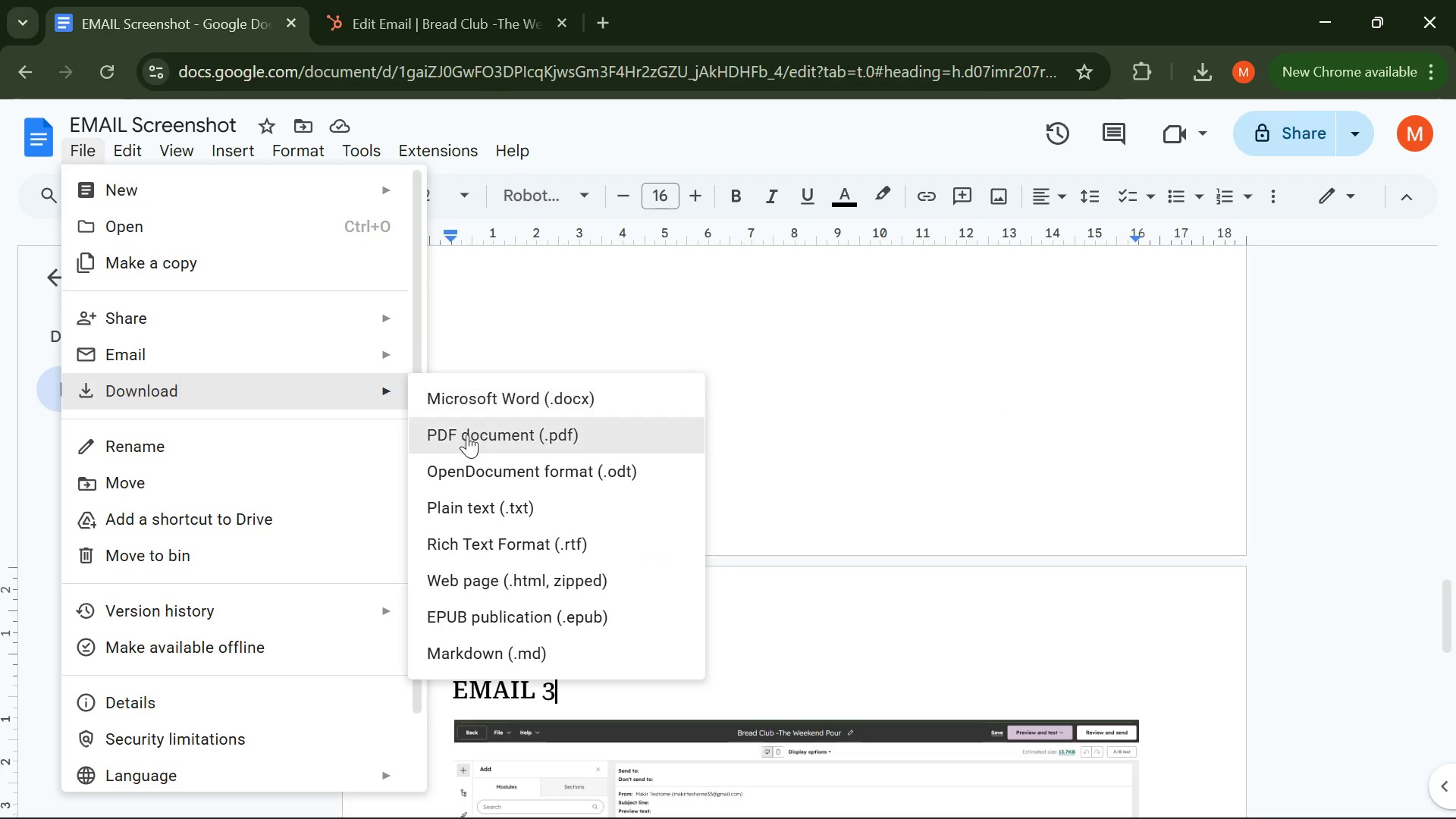 
left_click([466, 430])
 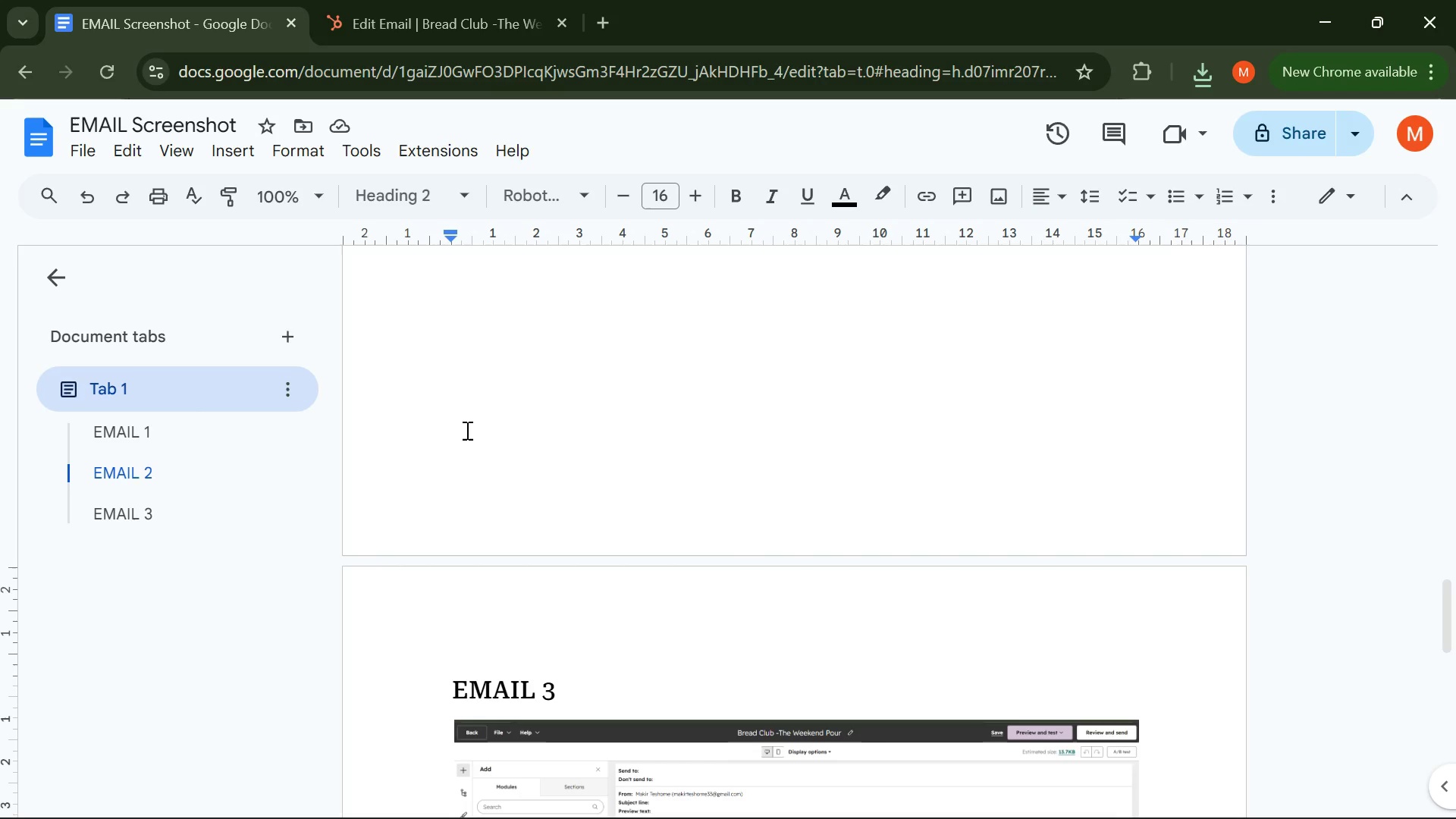 
wait(24.89)
 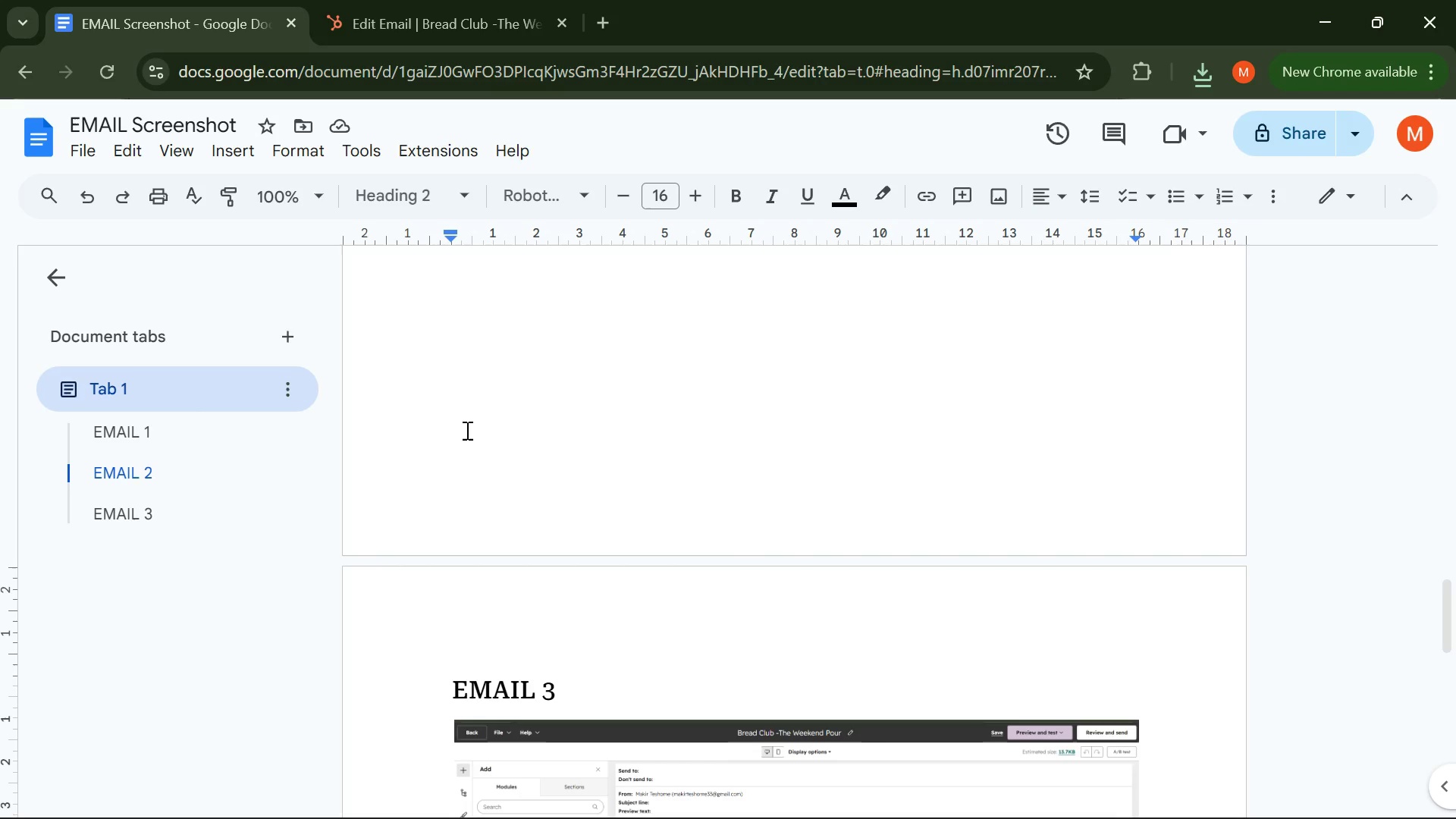 
left_click([455, 0])
 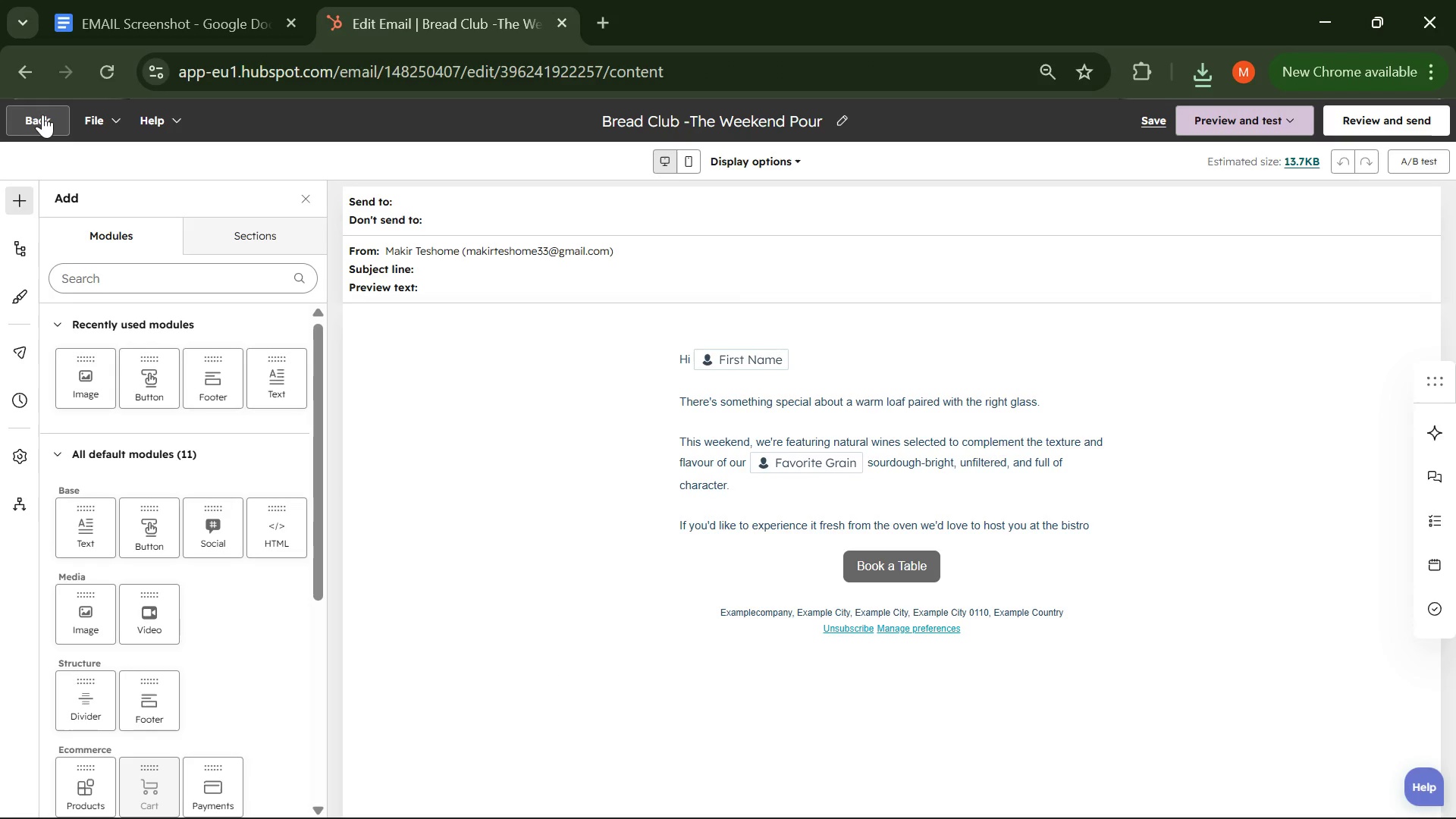 
left_click([42, 115])
 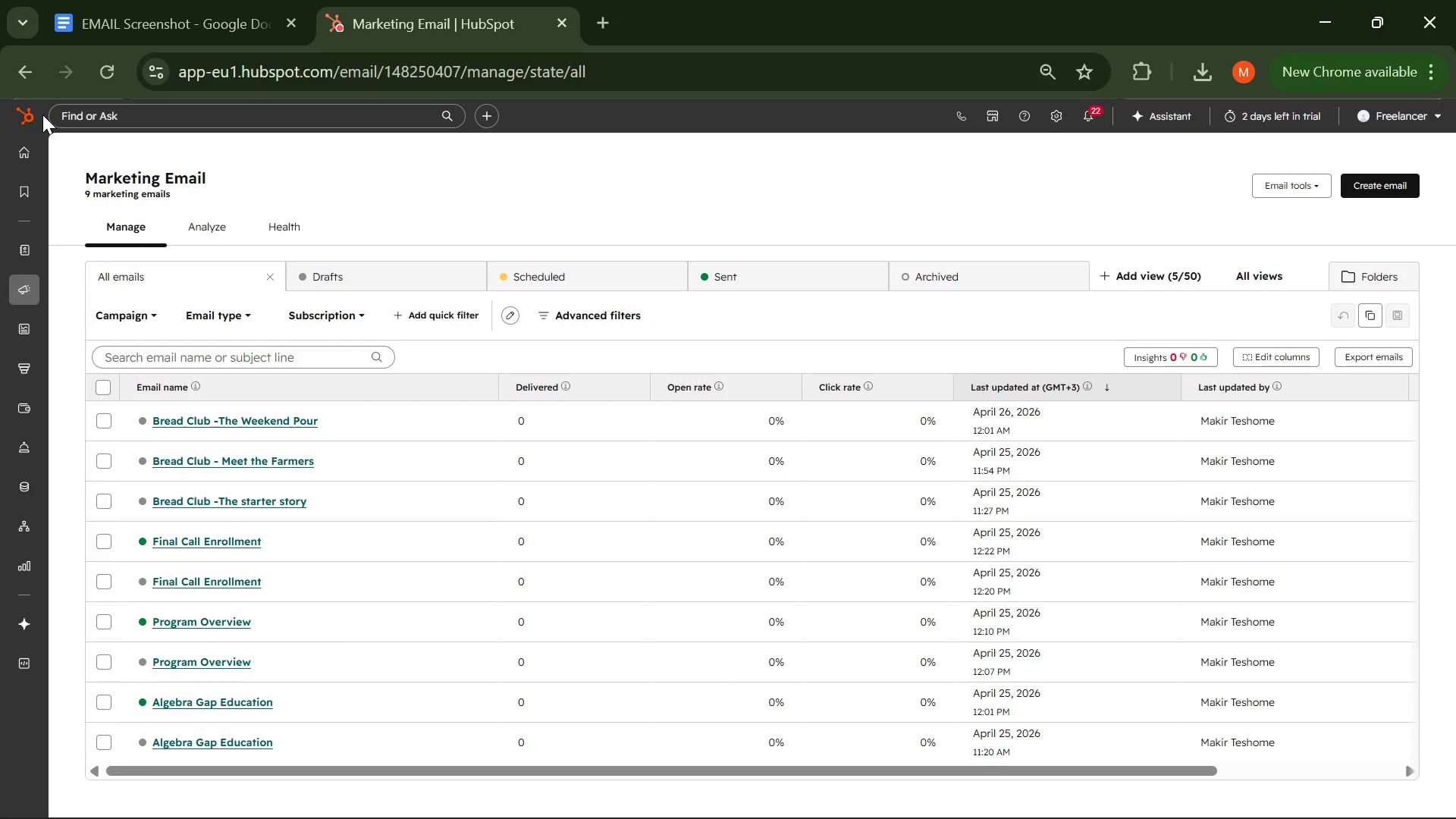 
wait(65.38)
 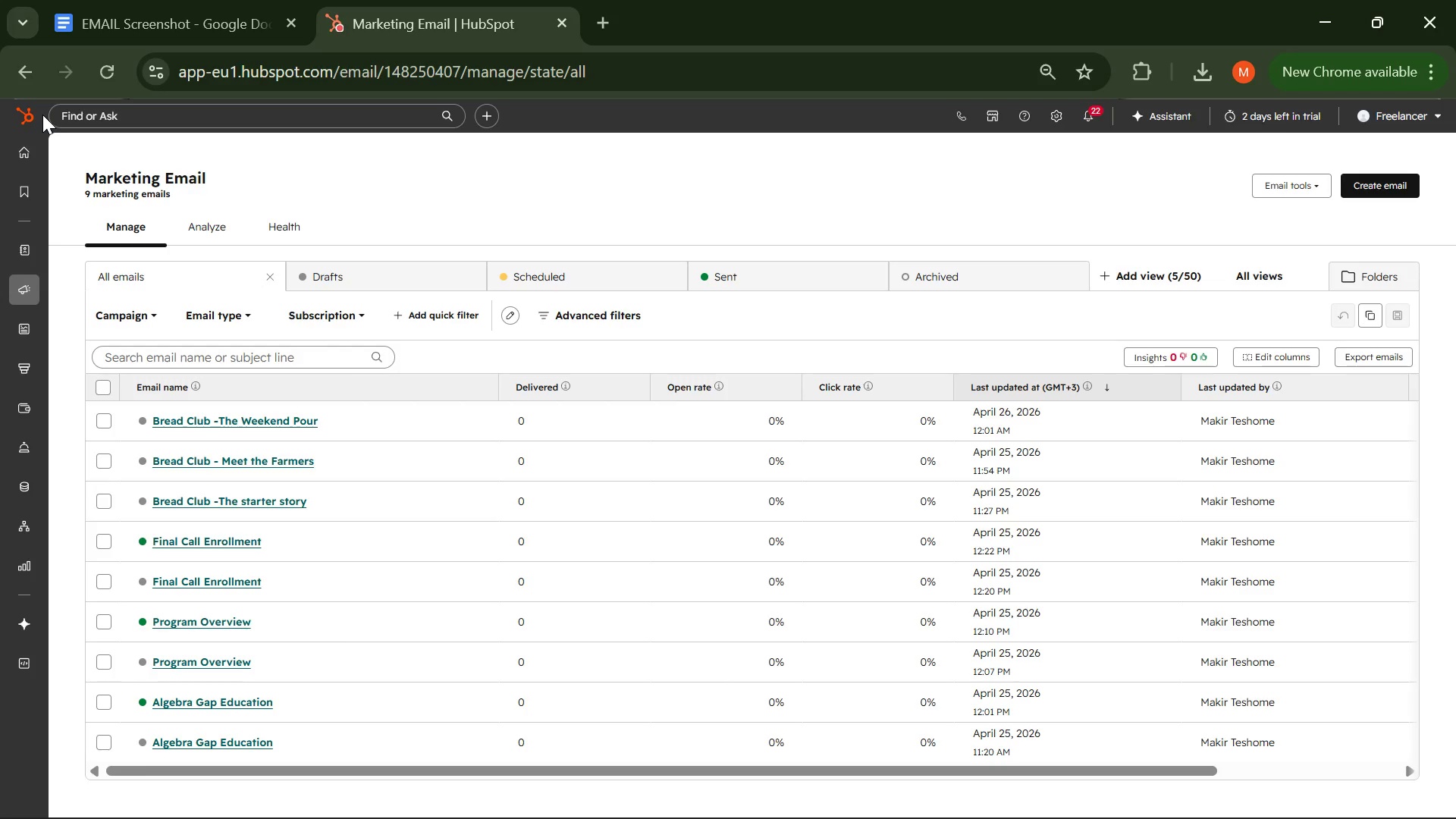 
left_click([95, 558])
 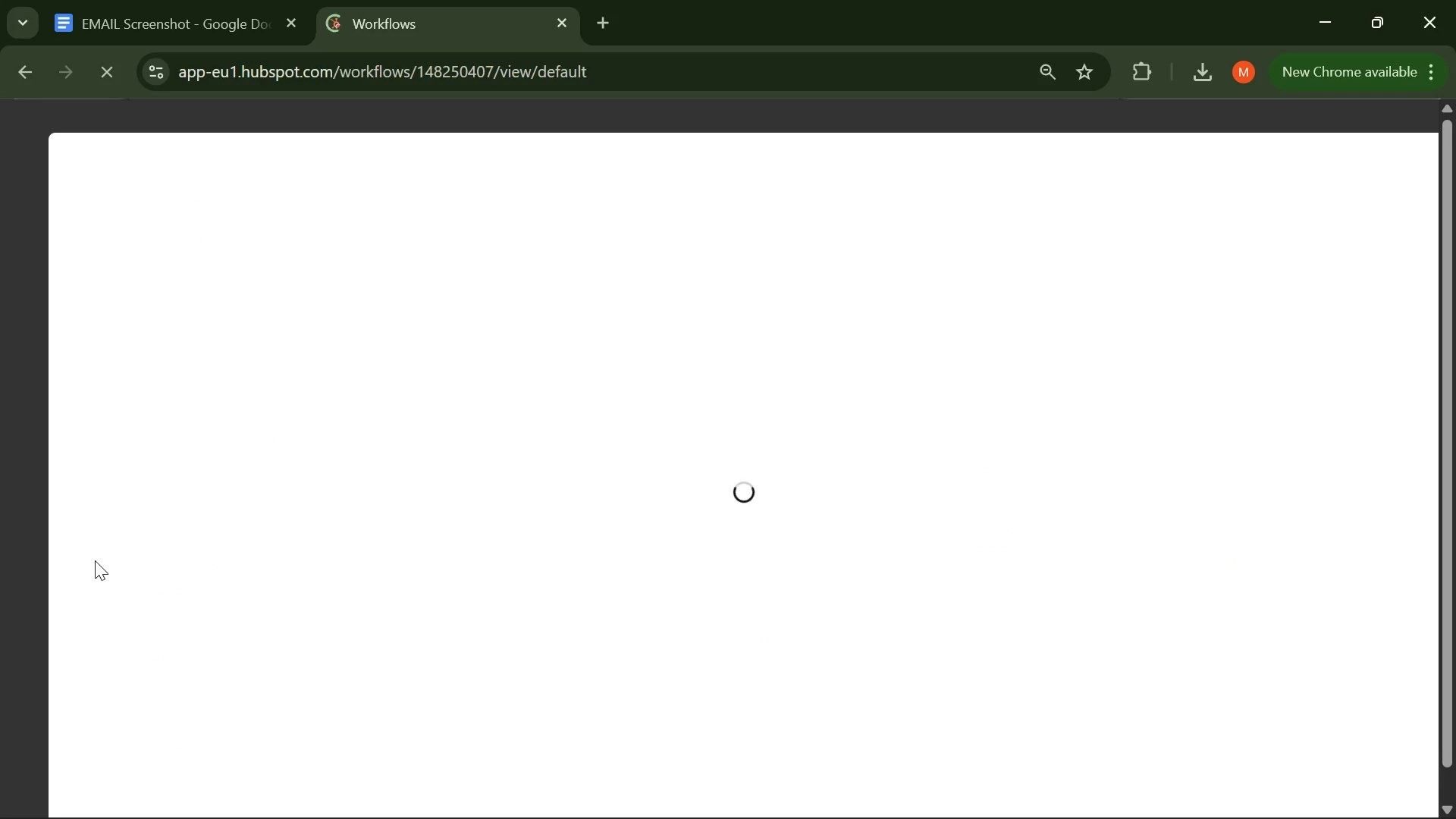 
wait(8.16)
 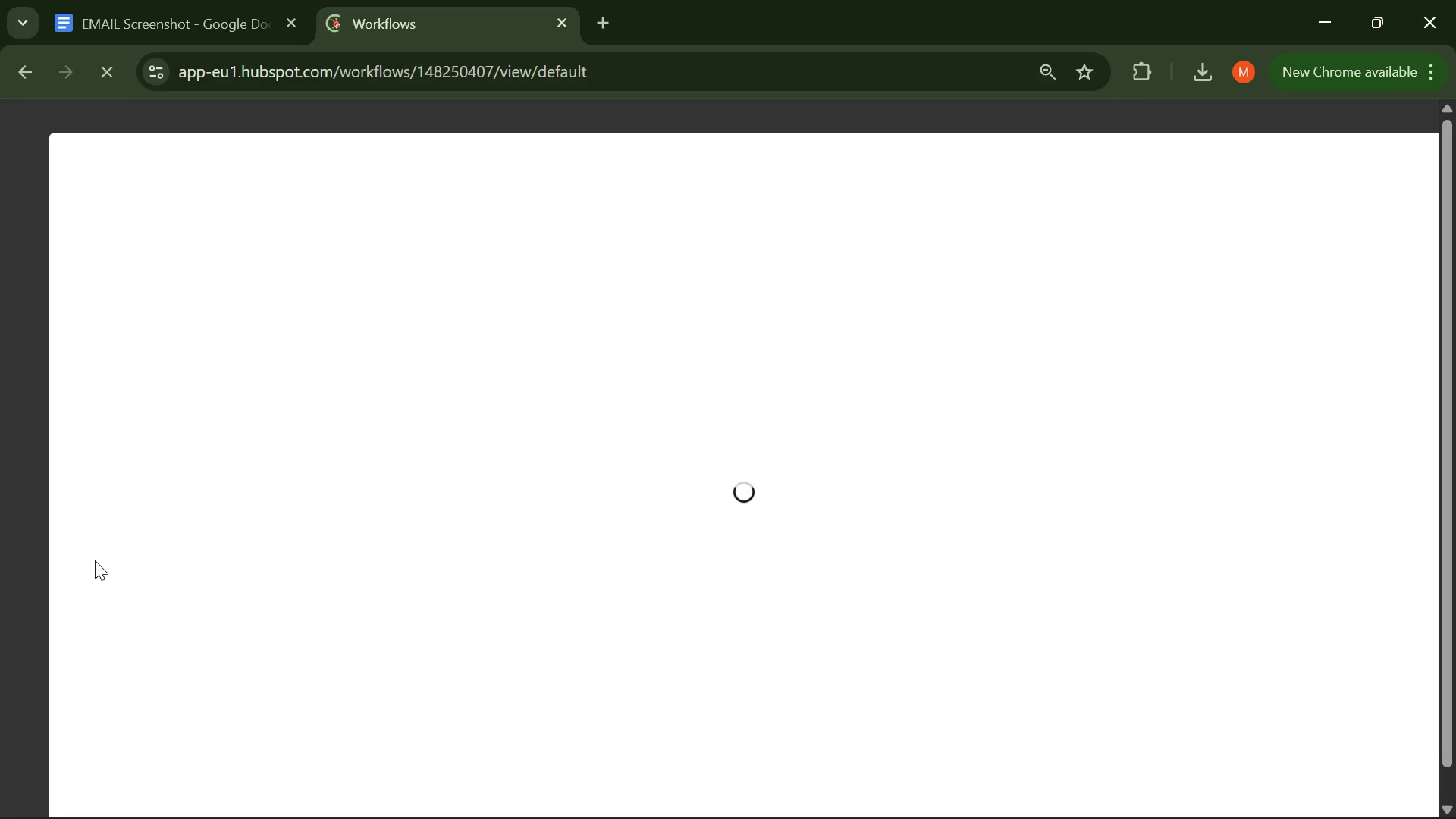 
left_click([1360, 169])
 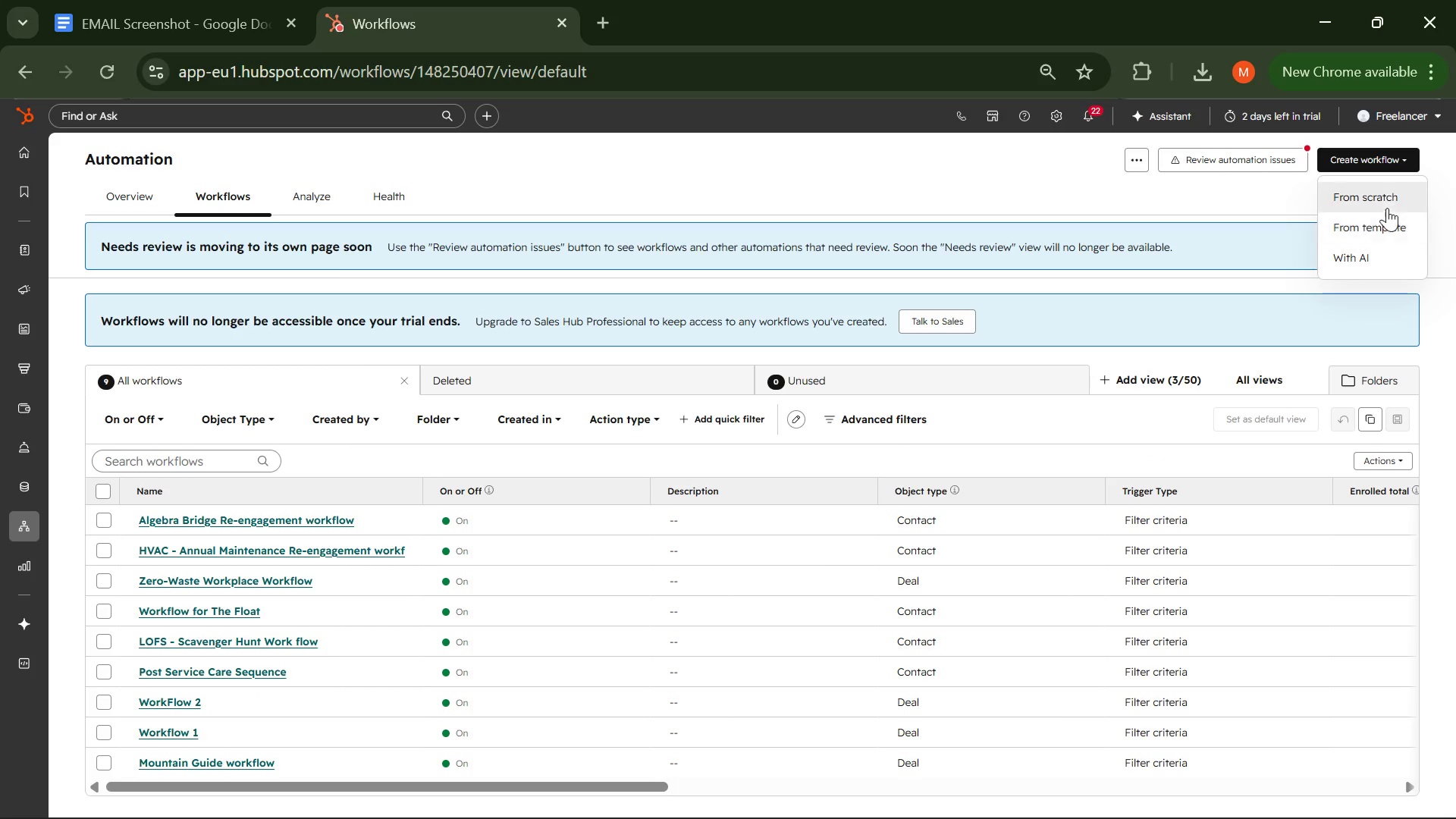 
left_click([1385, 197])
 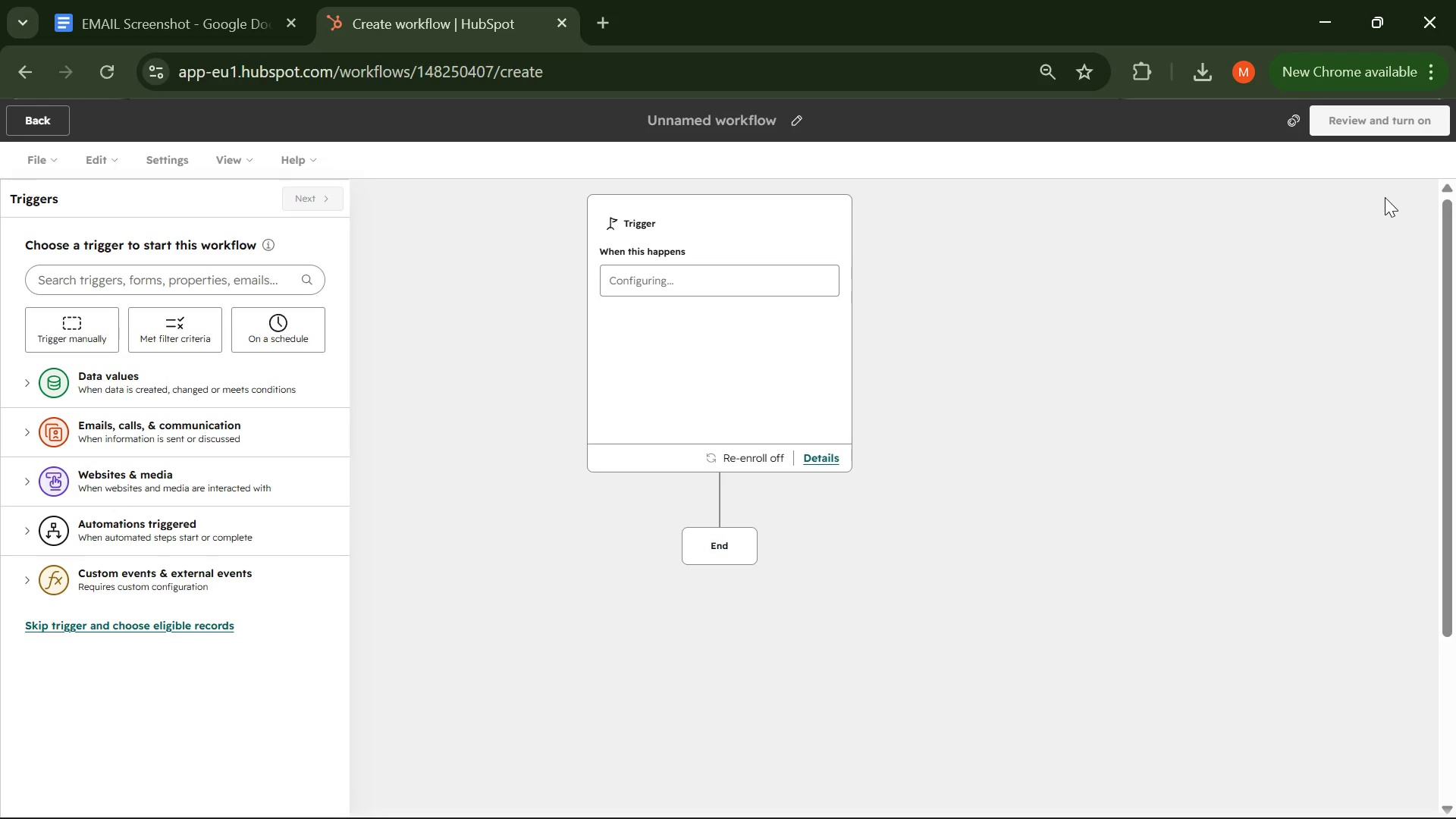 
wait(44.47)
 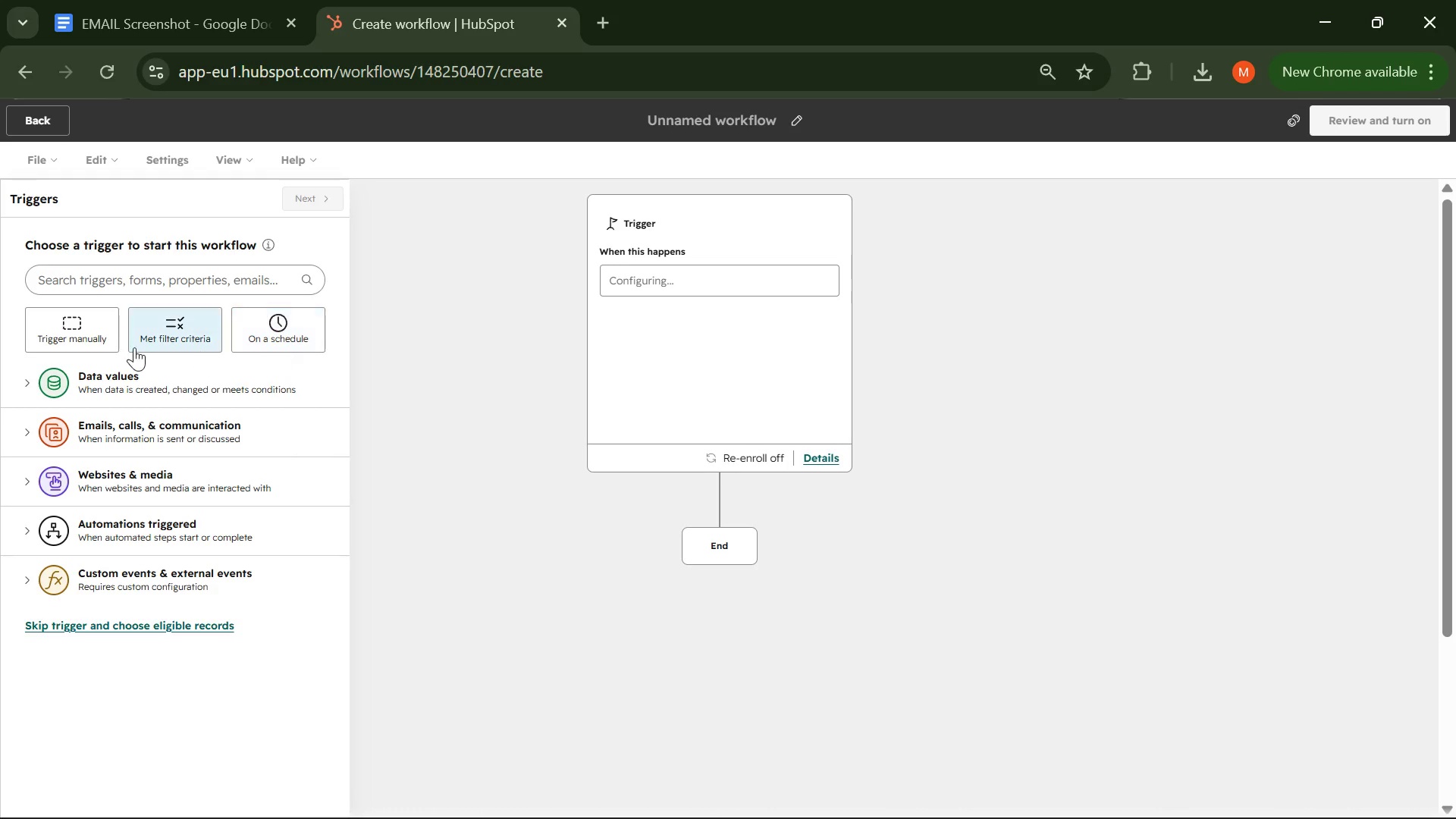 
left_click([159, 331])
 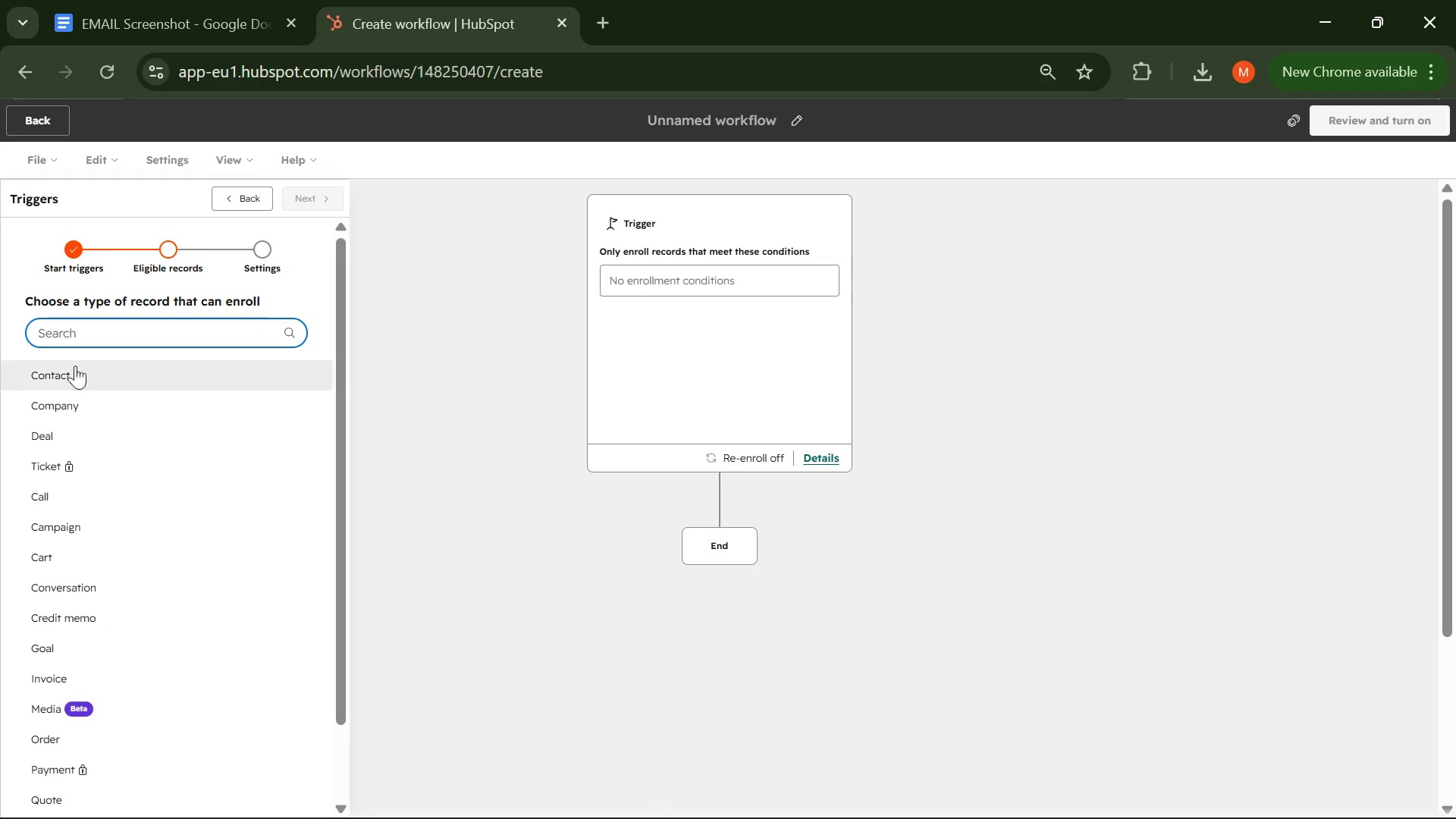 
scroll: coordinate [279, 352], scroll_direction: down, amount: 2.0
 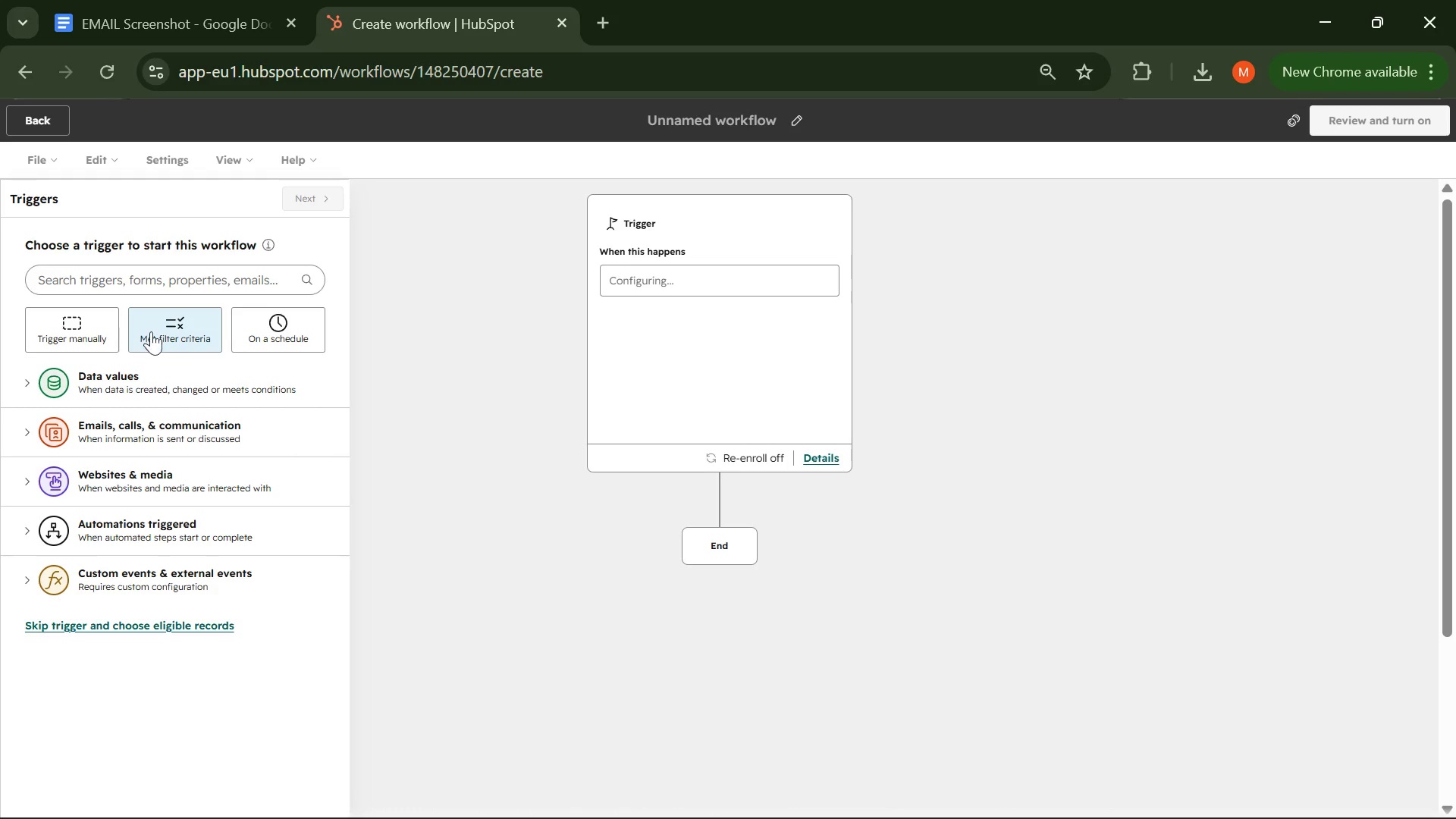 
left_click([61, 374])
 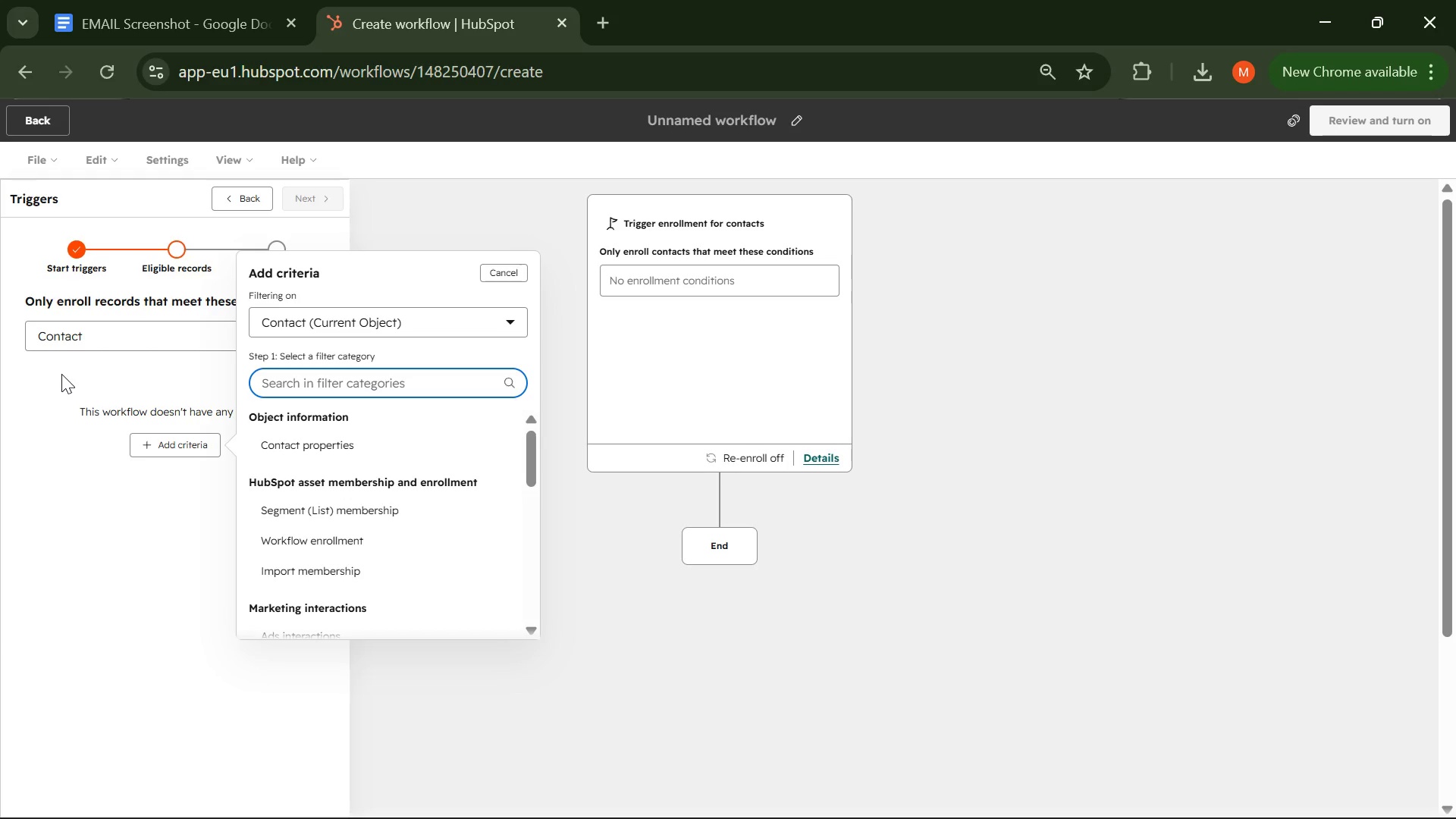 
wait(83.59)
 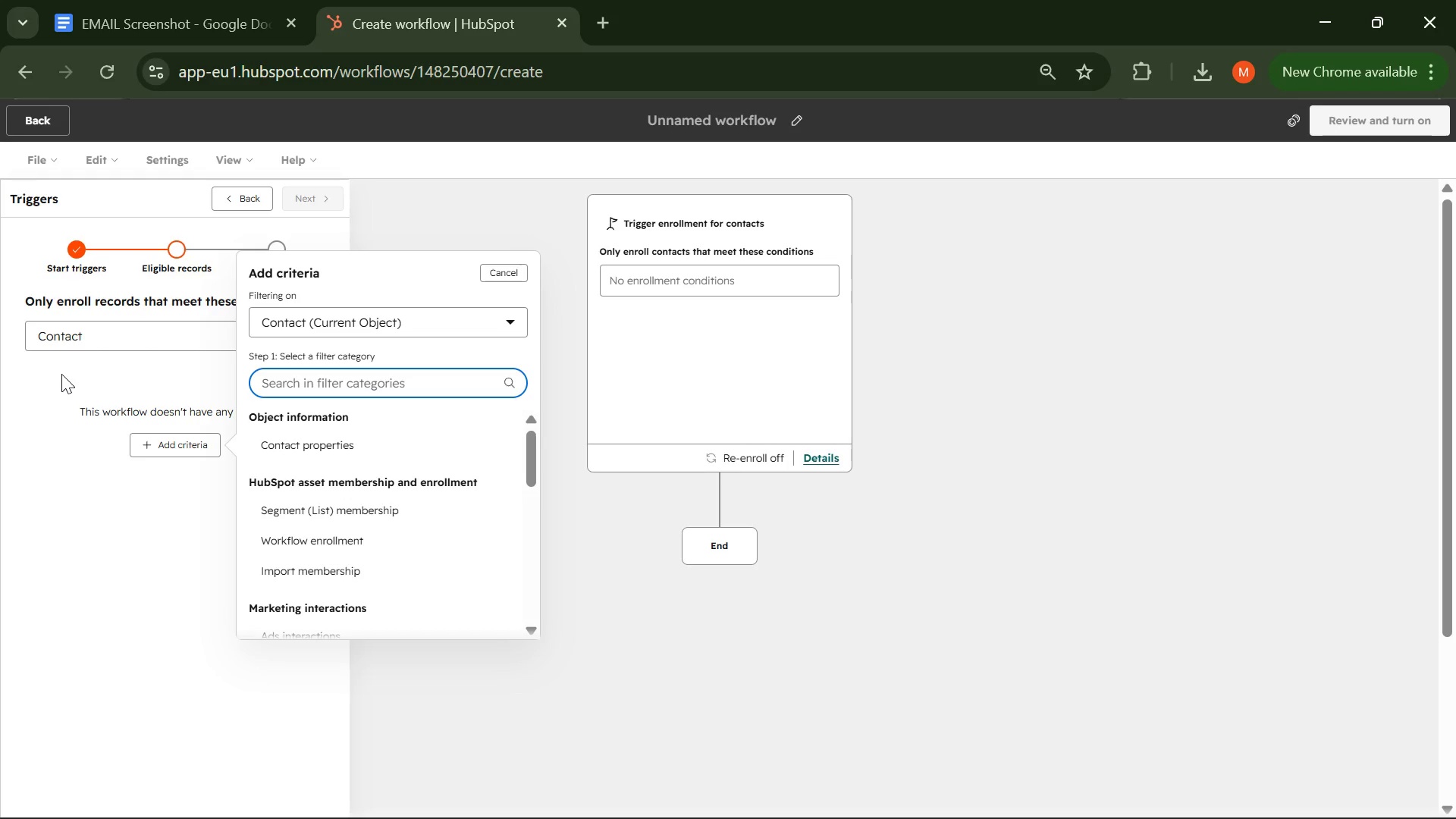 
key(Mute)
 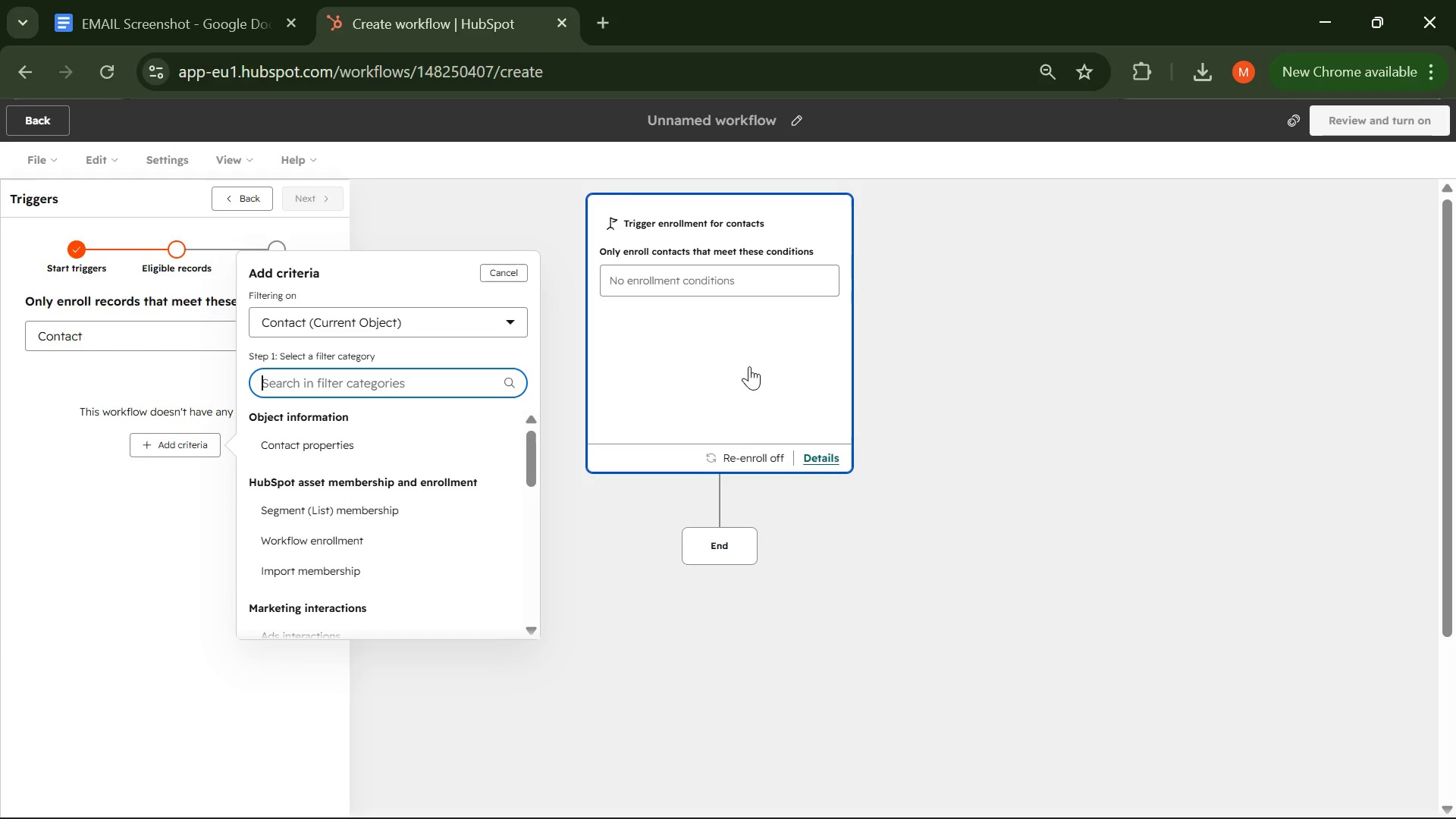 
wait(7.11)
 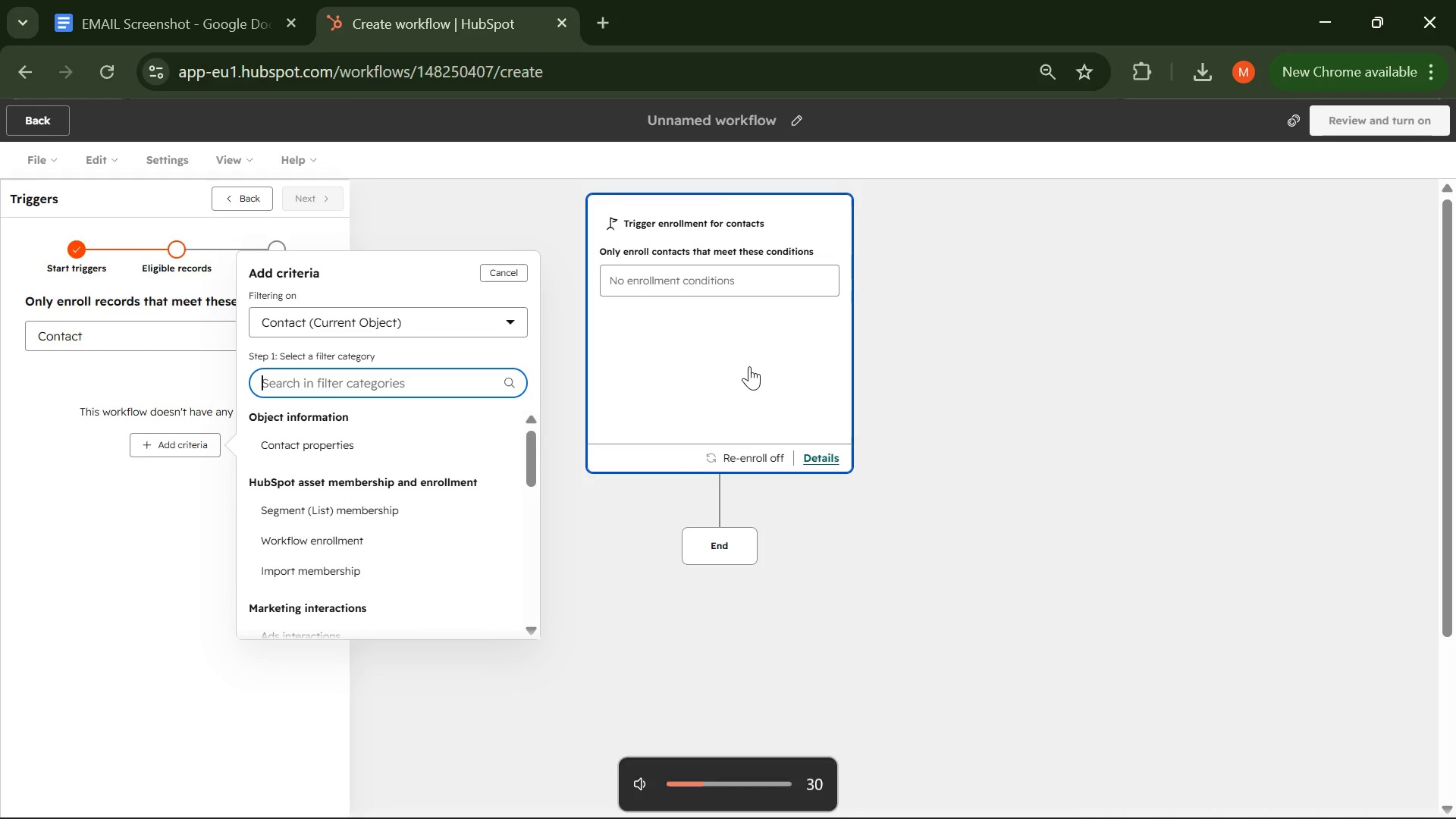 
left_click([42, 119])
 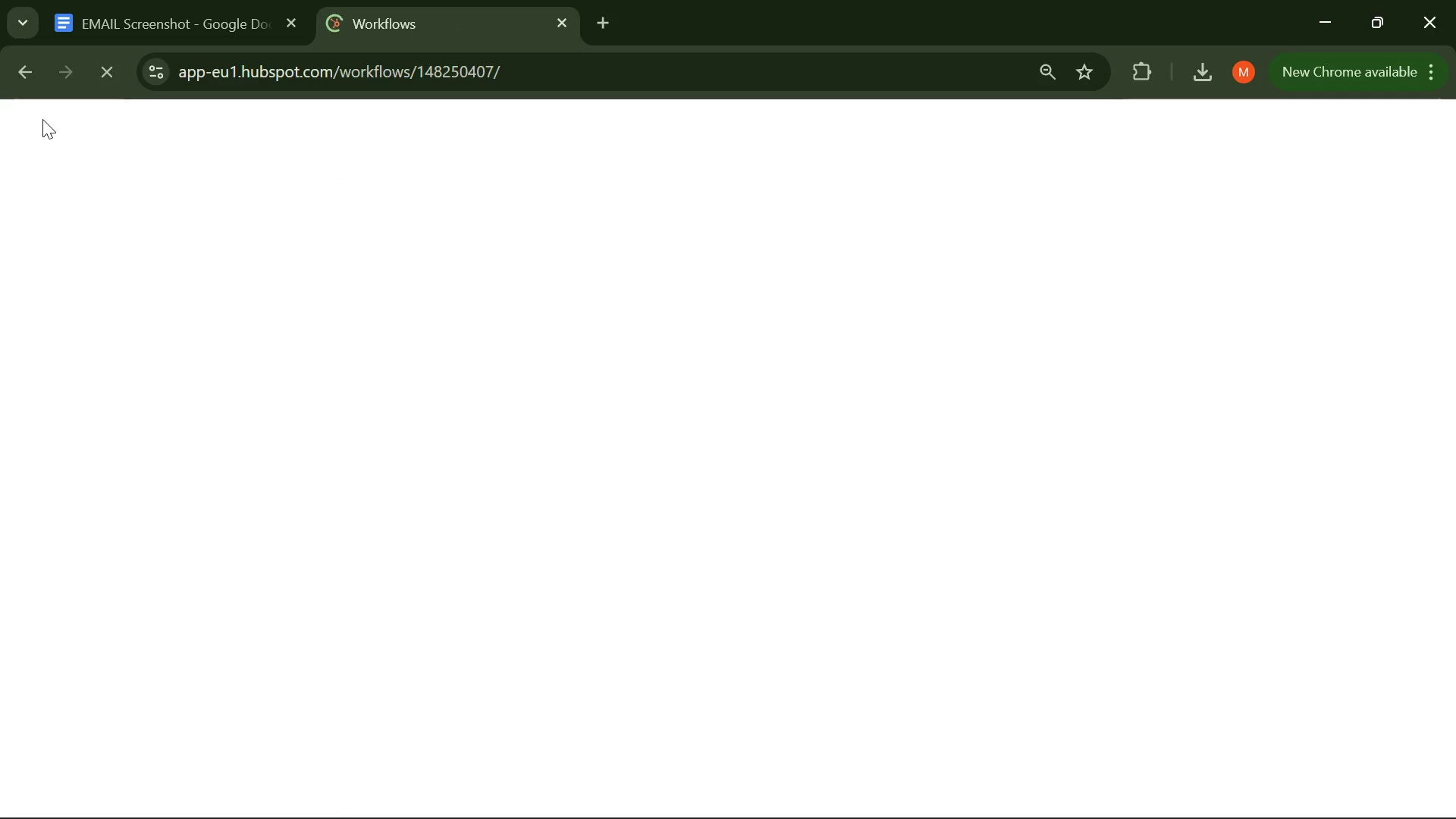 
mouse_move([39, 135])
 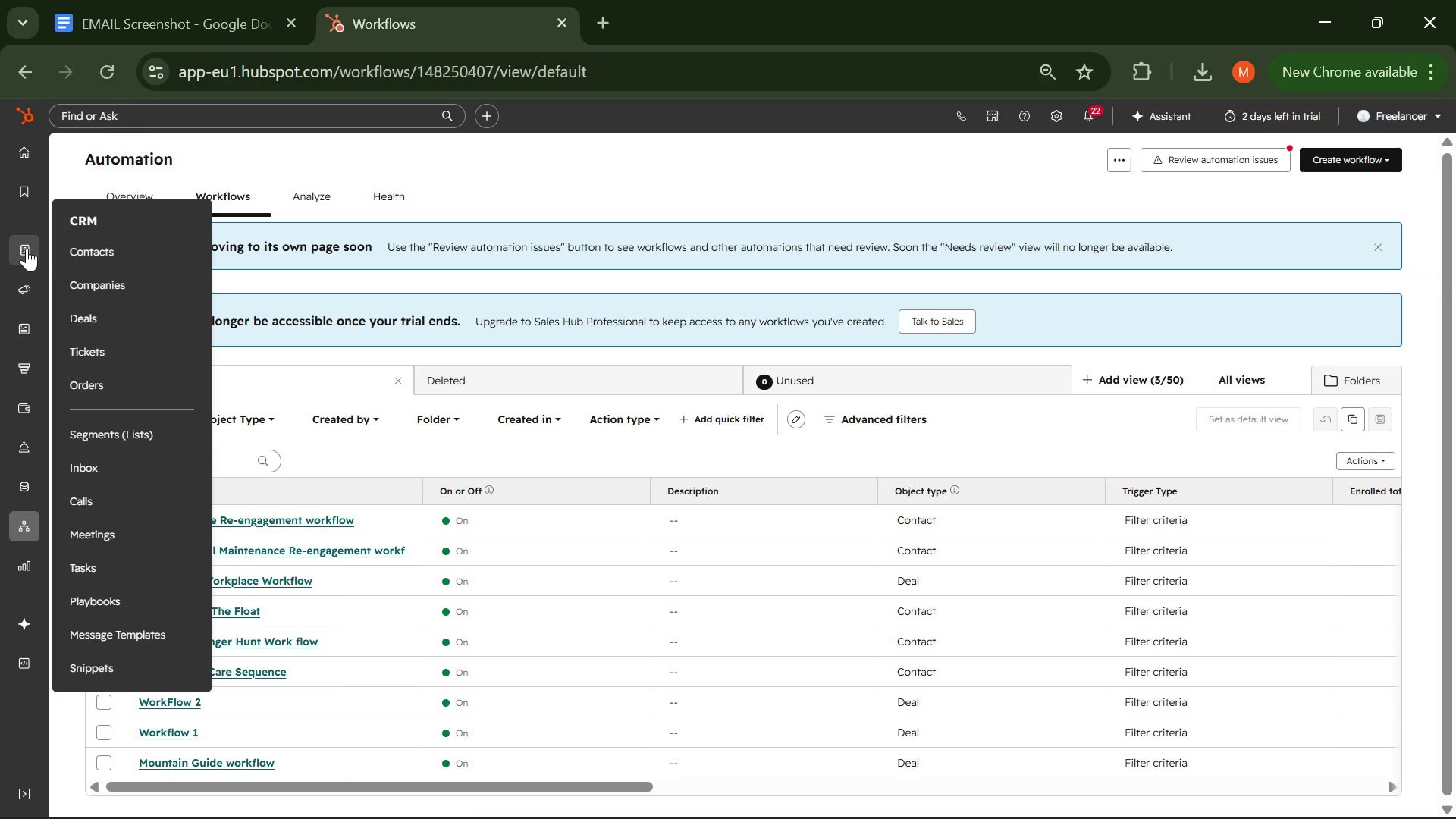 
mouse_move([27, 255])
 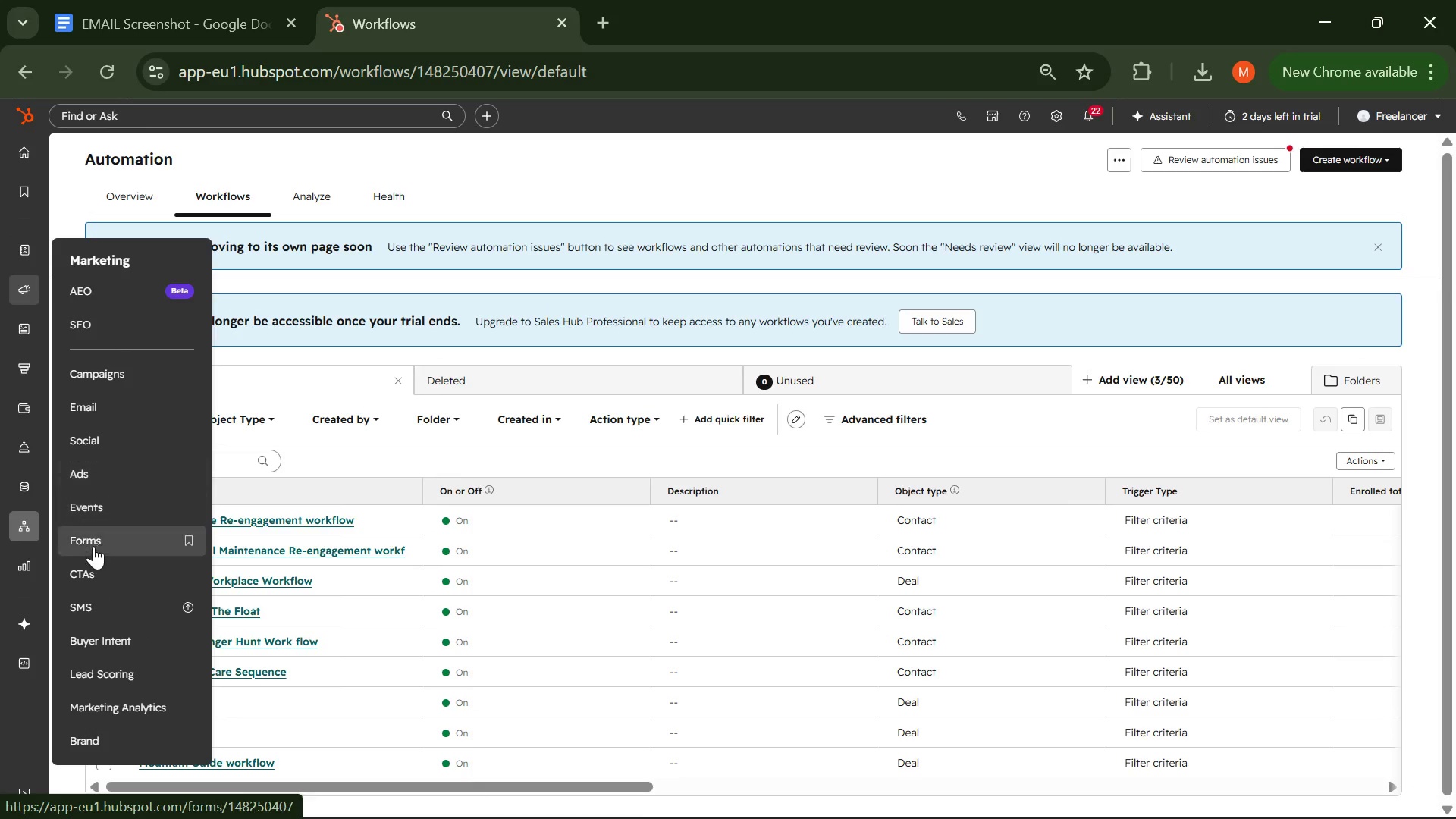 
left_click([93, 546])
 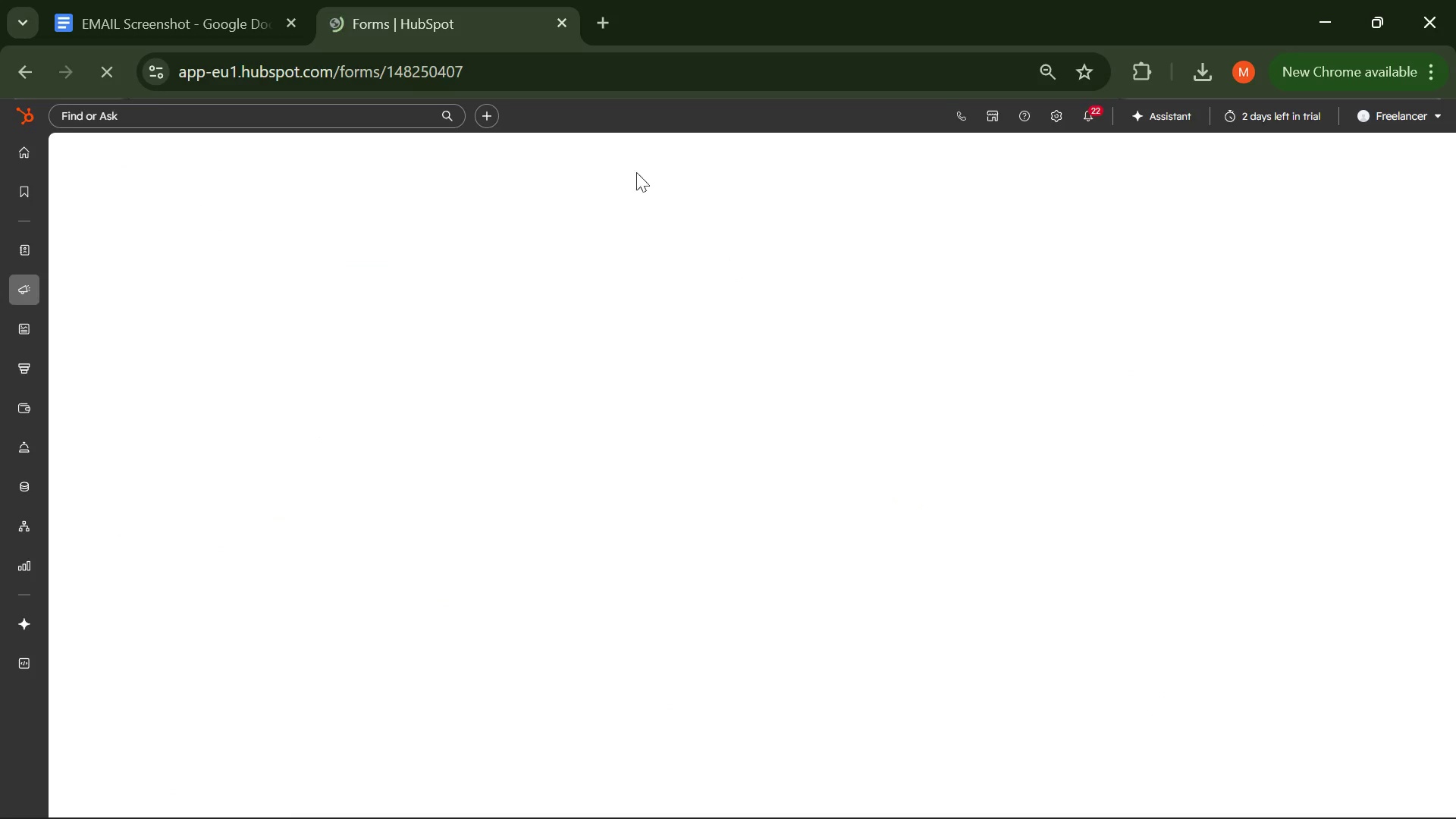 
wait(5.11)
 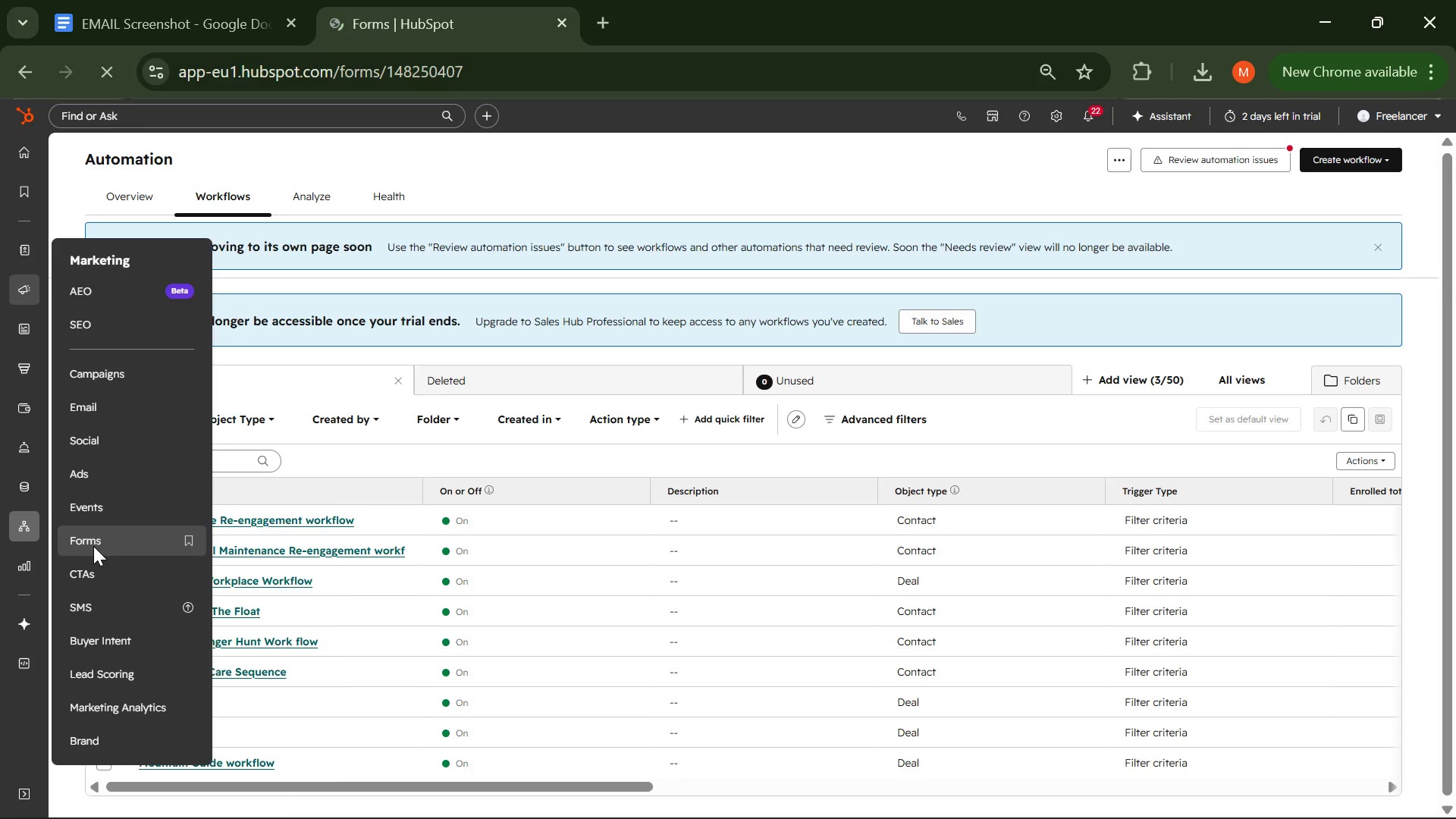 
left_click([962, 789])
 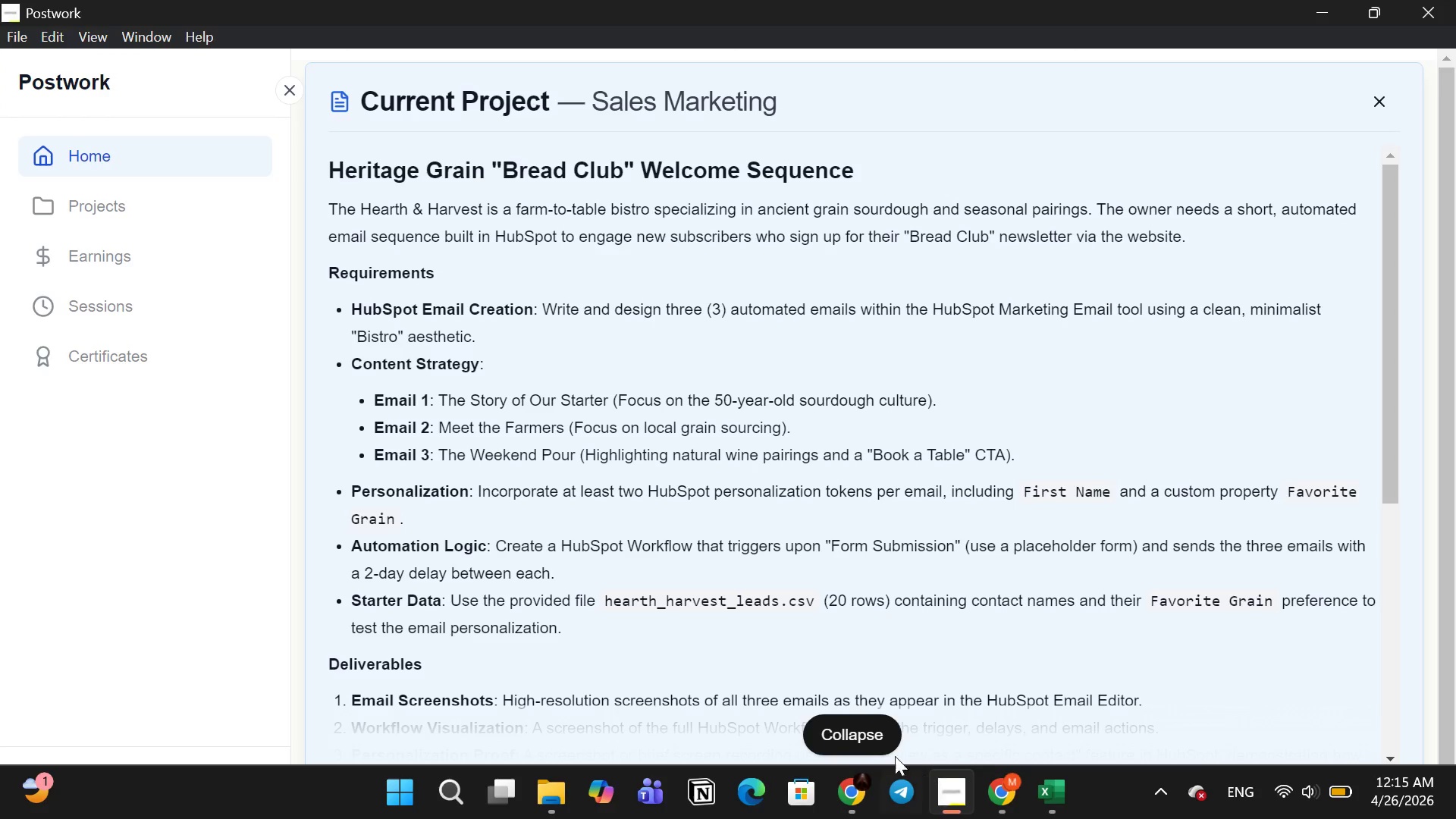 
left_click([828, 724])